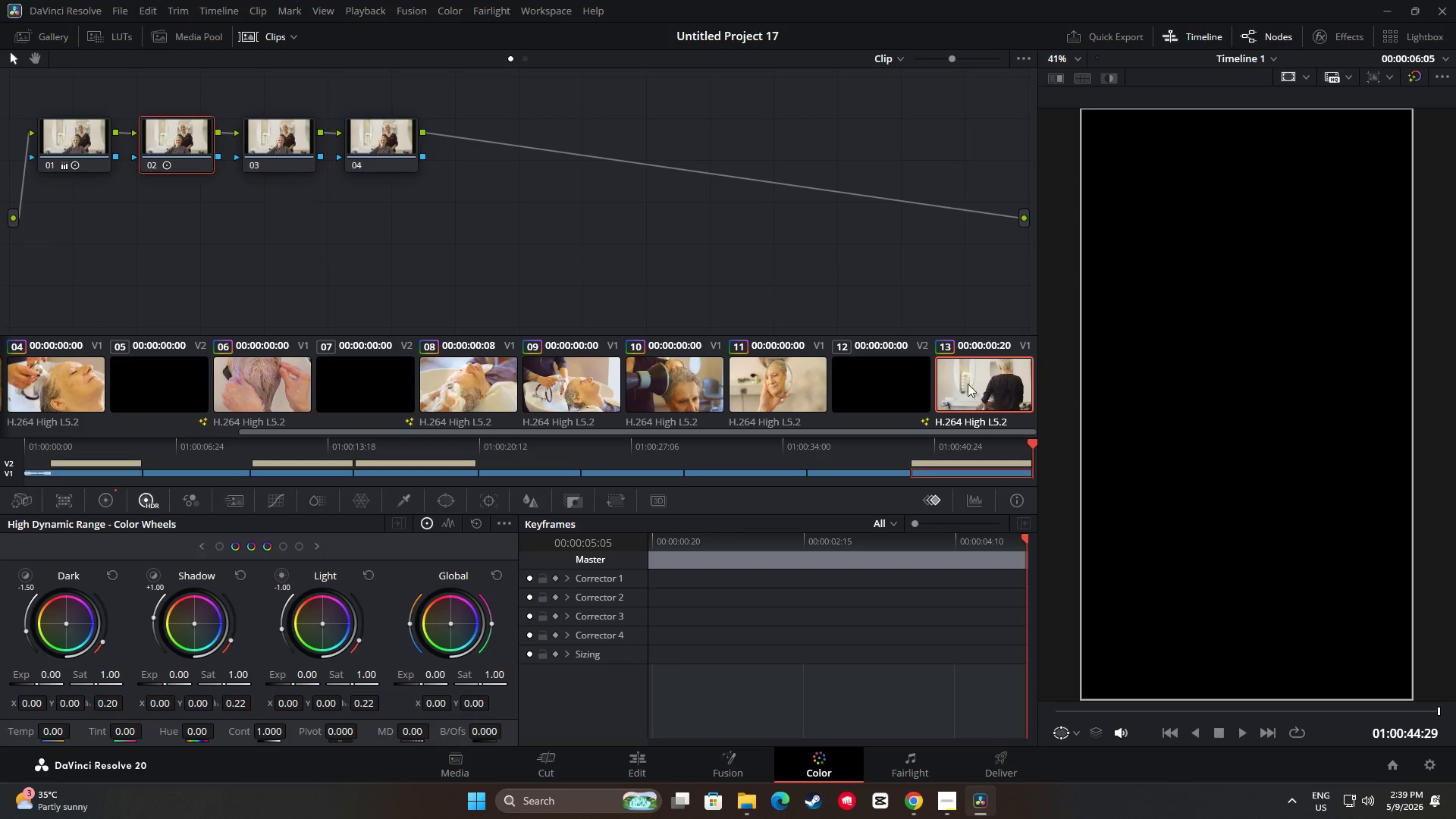 
key(Control+C)
 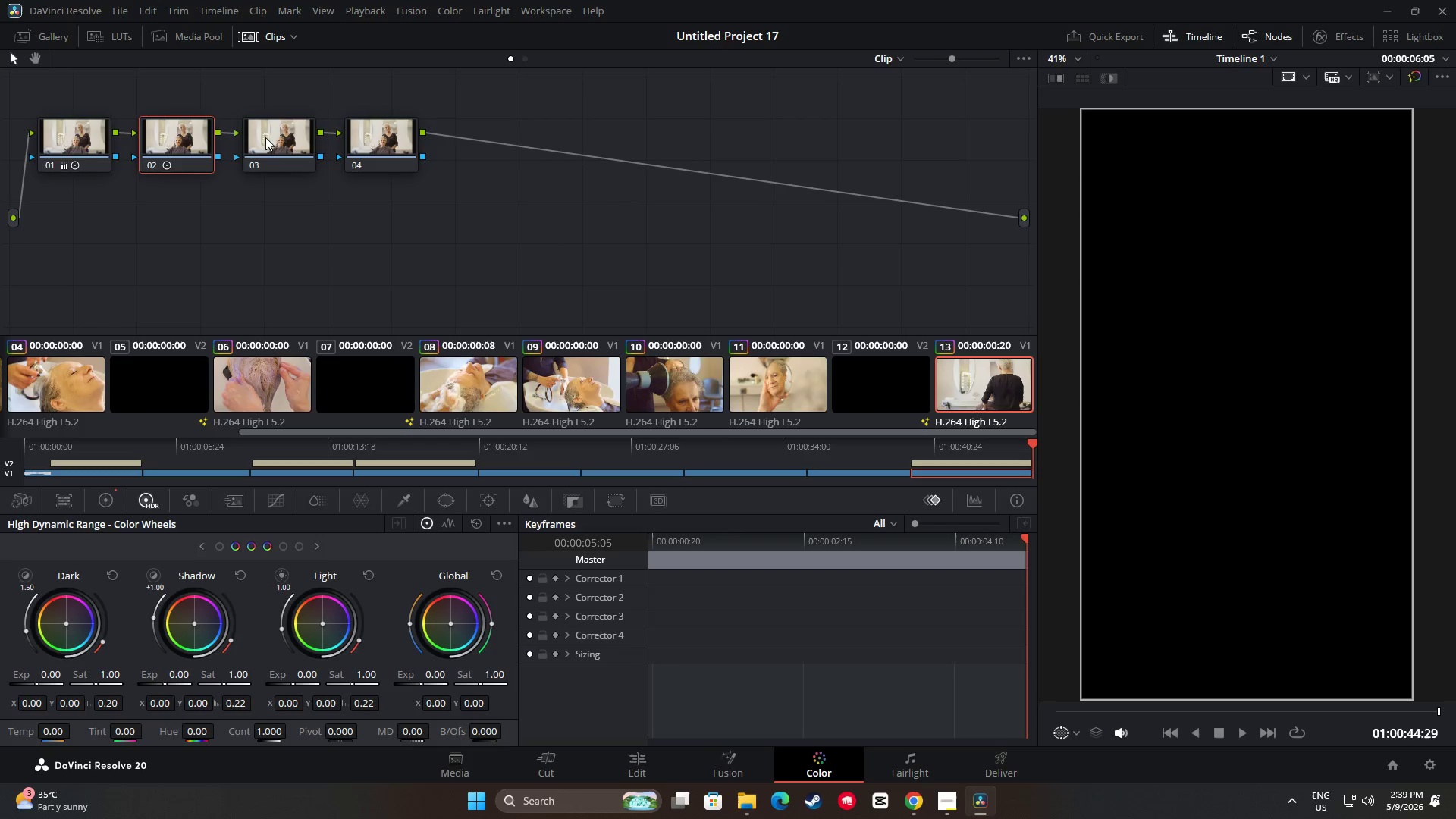 
left_click([266, 133])
 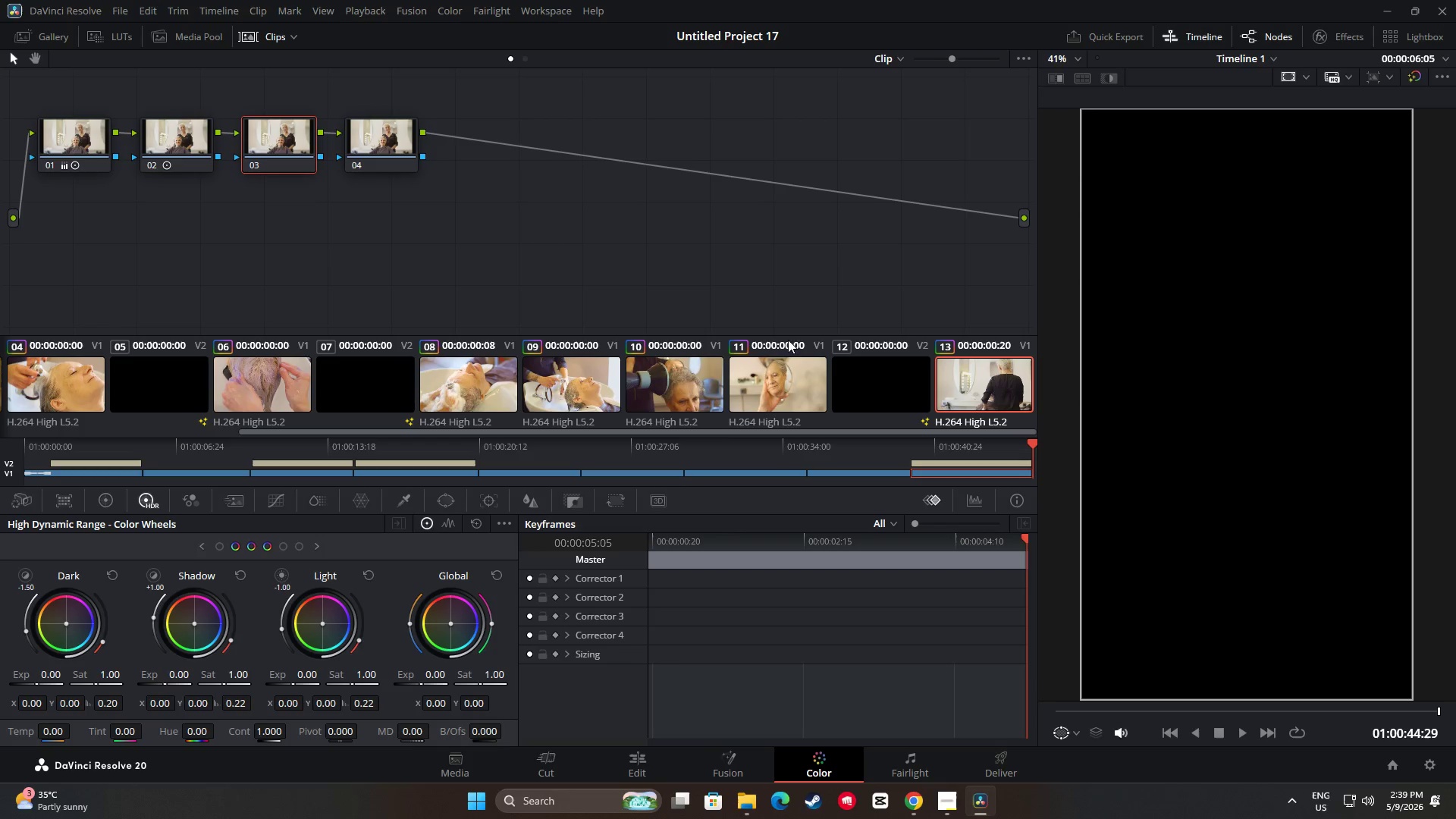 
left_click([790, 394])
 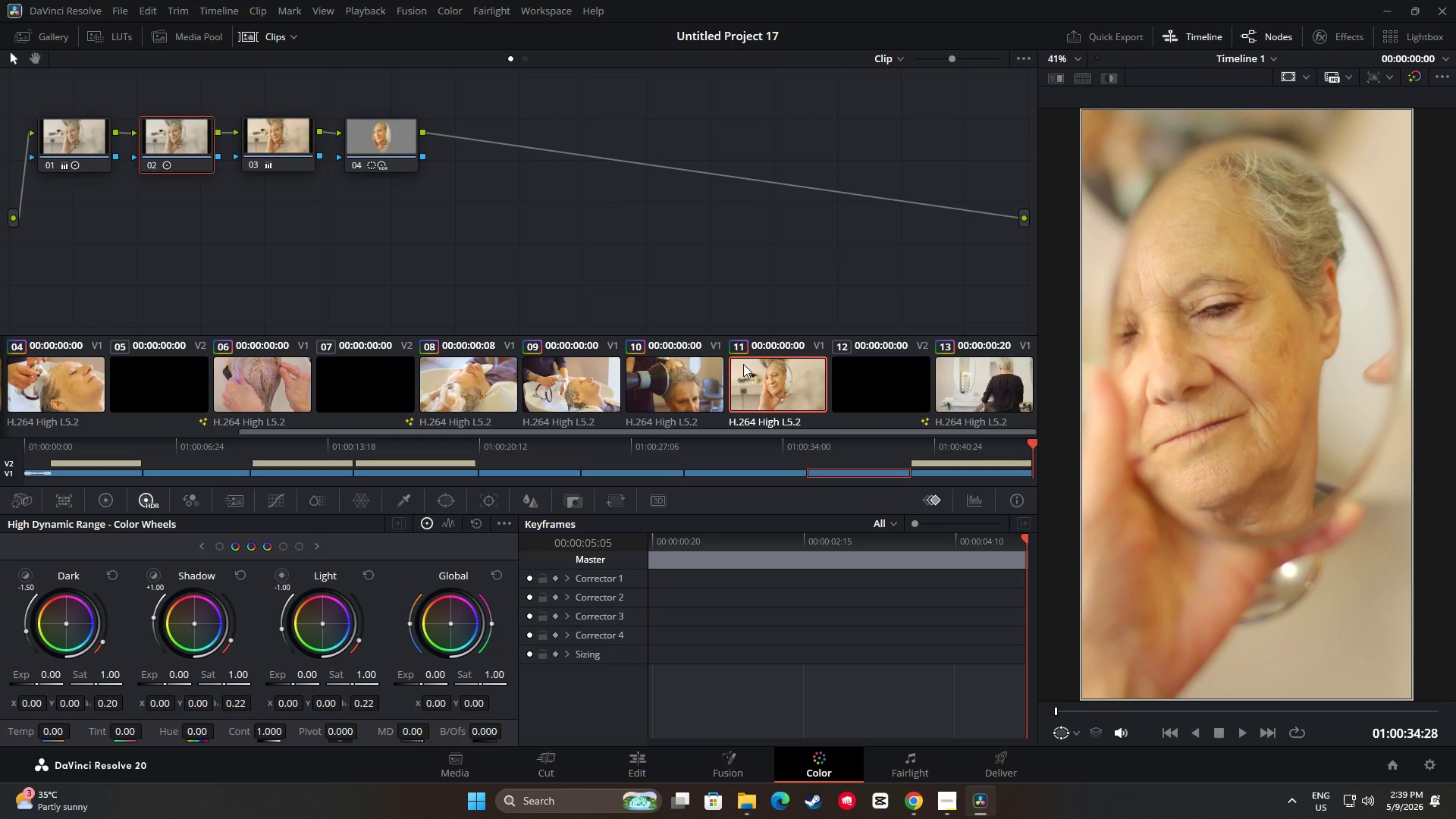 
left_click([284, 133])
 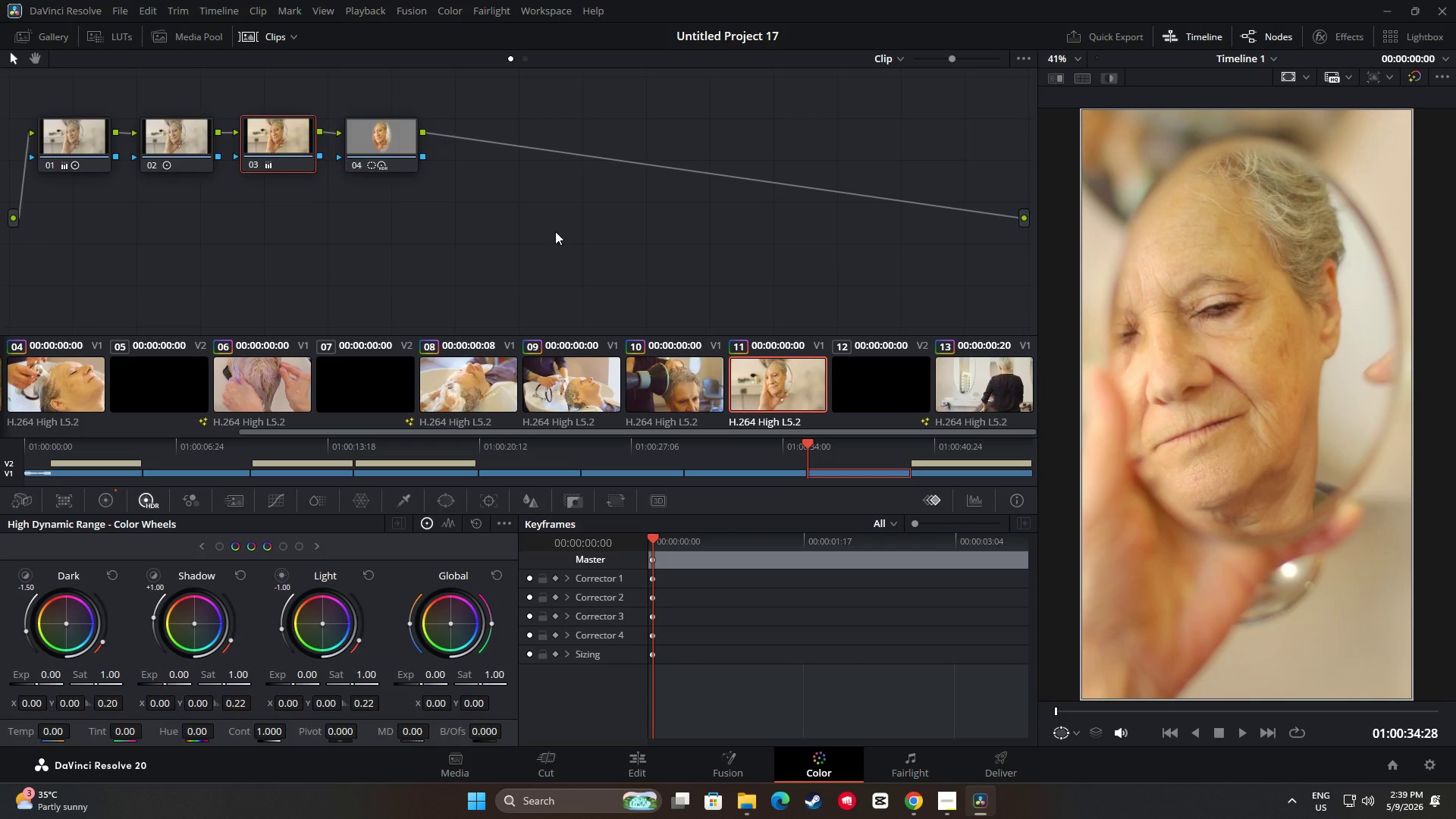 
key(Control+C)
 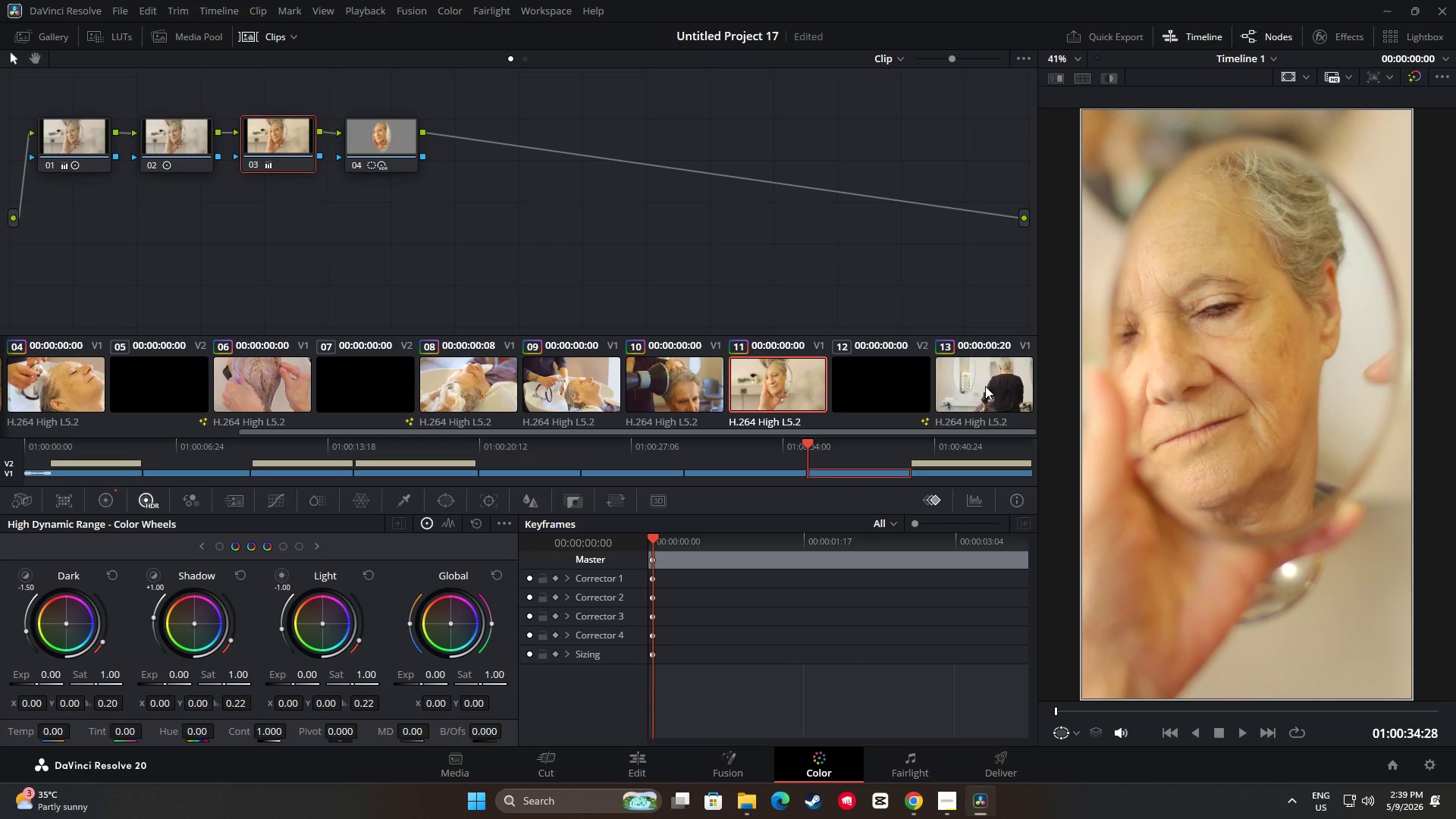 
left_click([986, 384])
 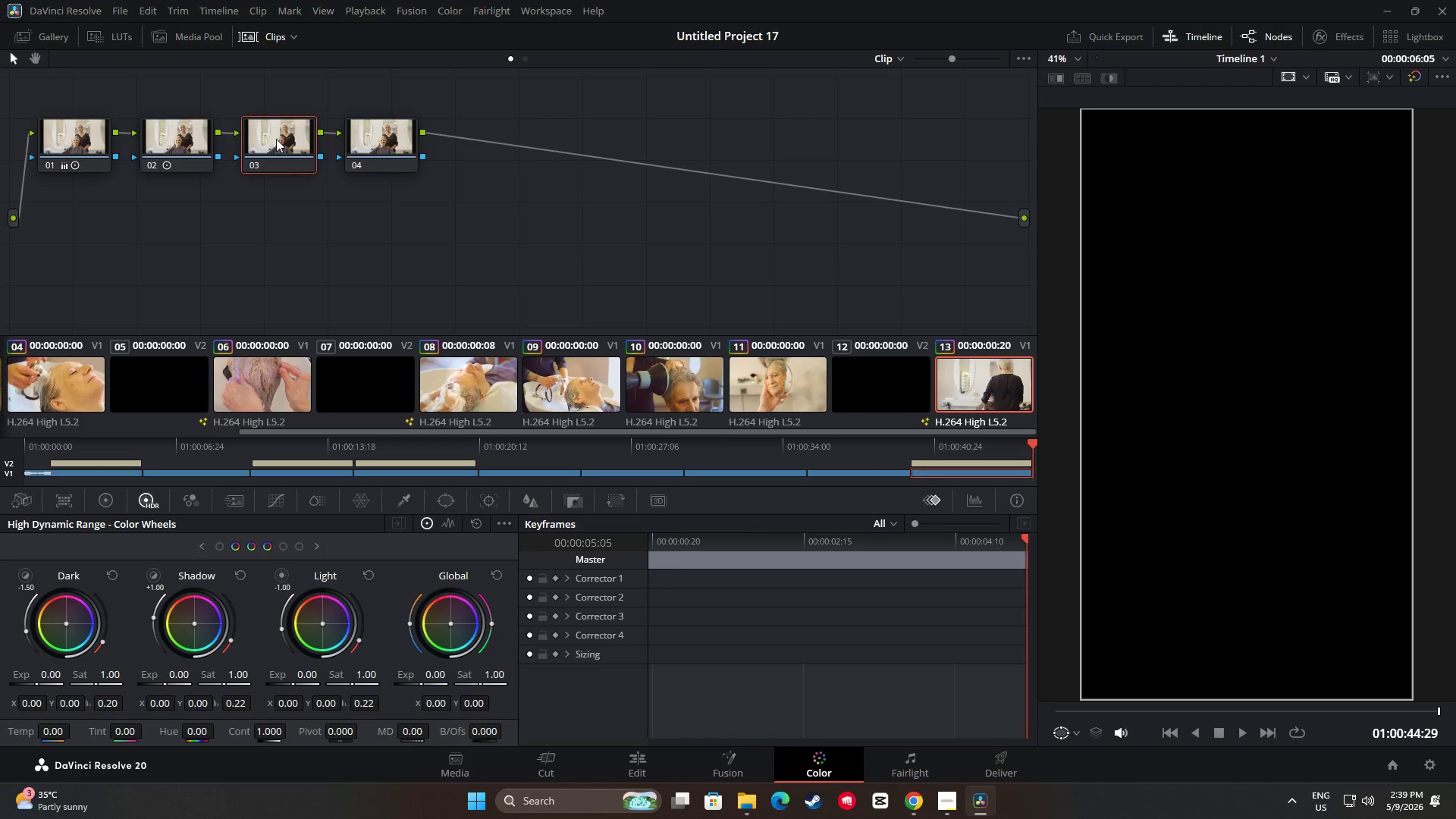 
left_click([276, 139])
 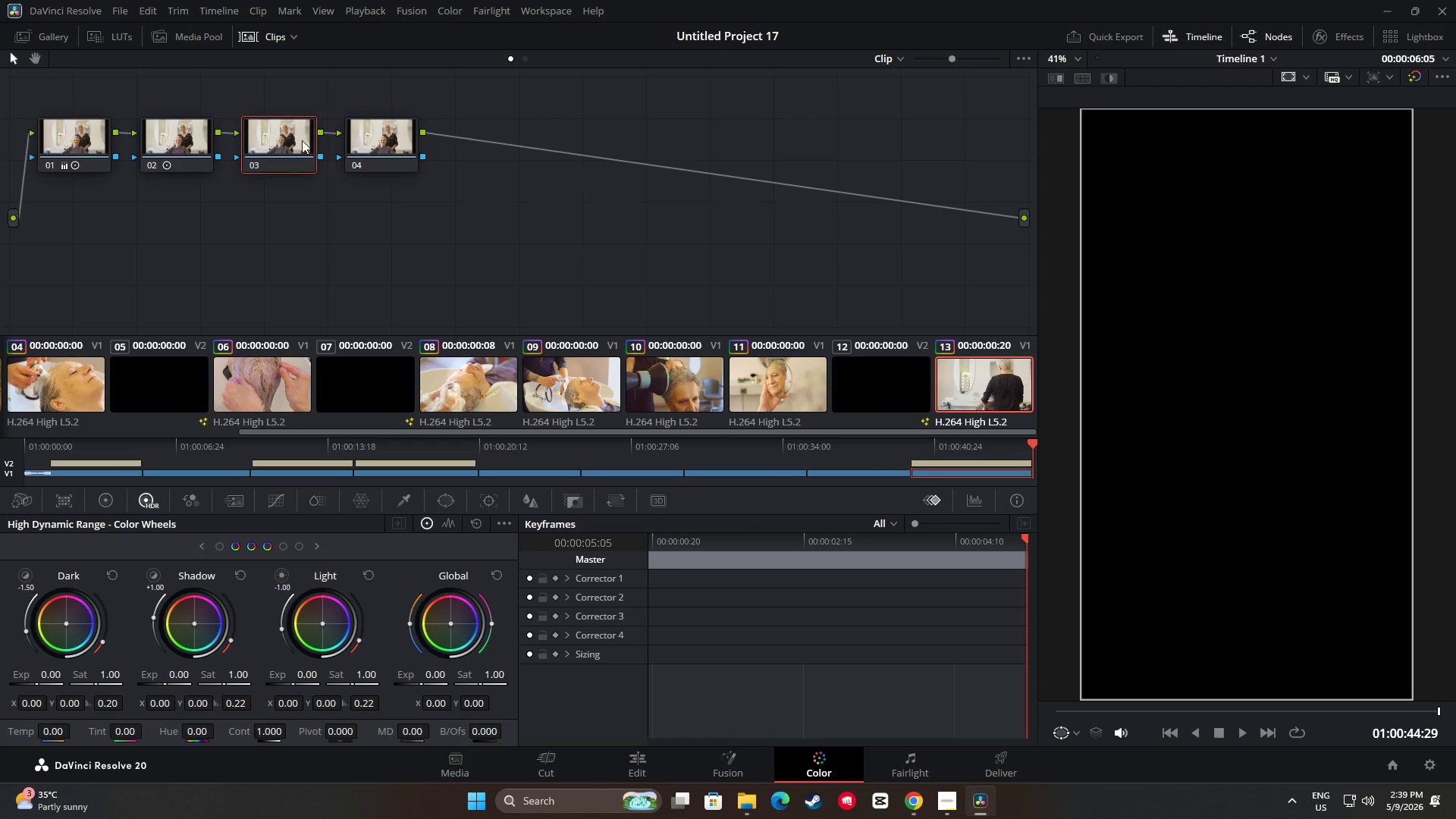 
key(Control+V)
 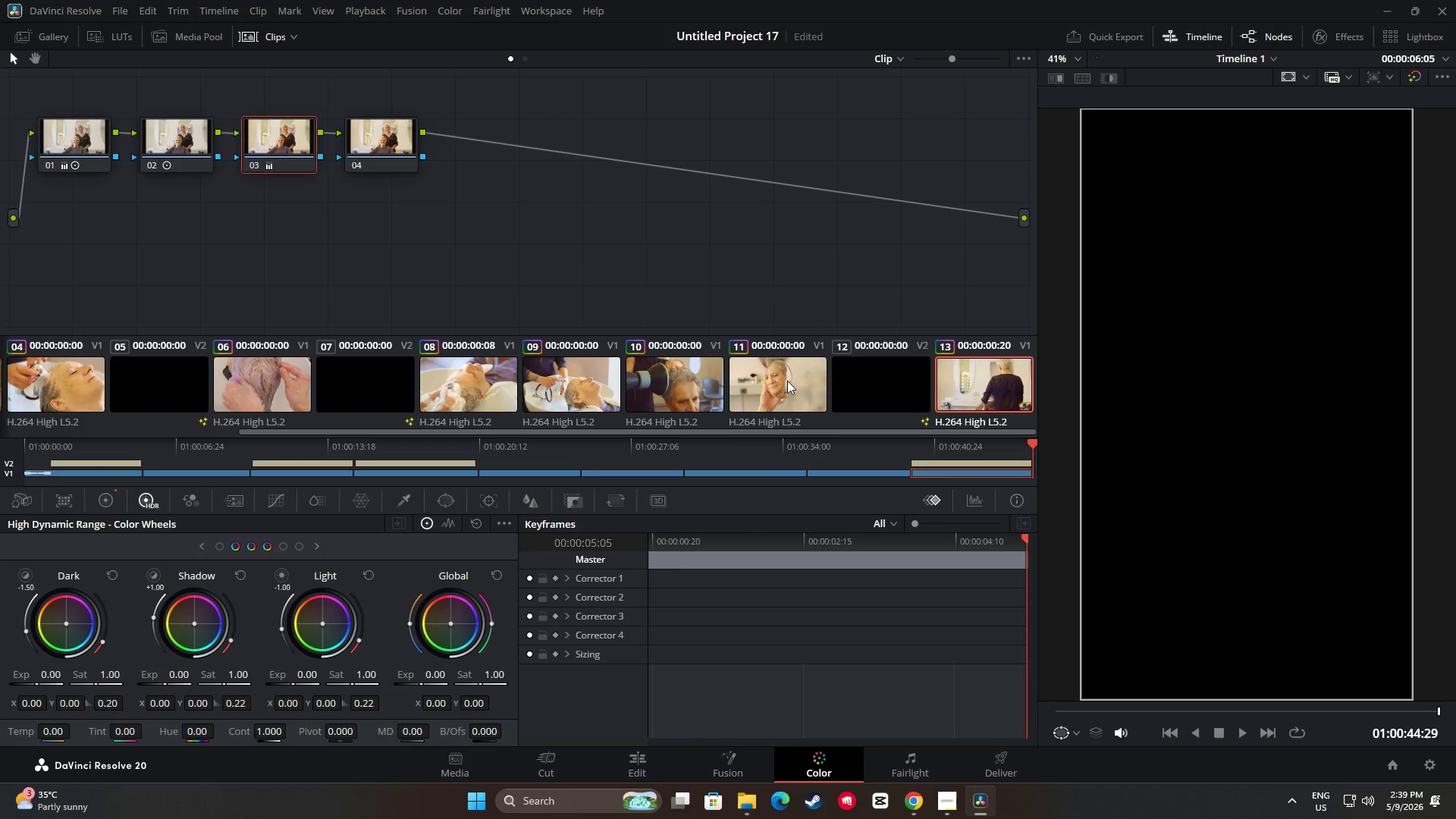 
left_click([785, 399])
 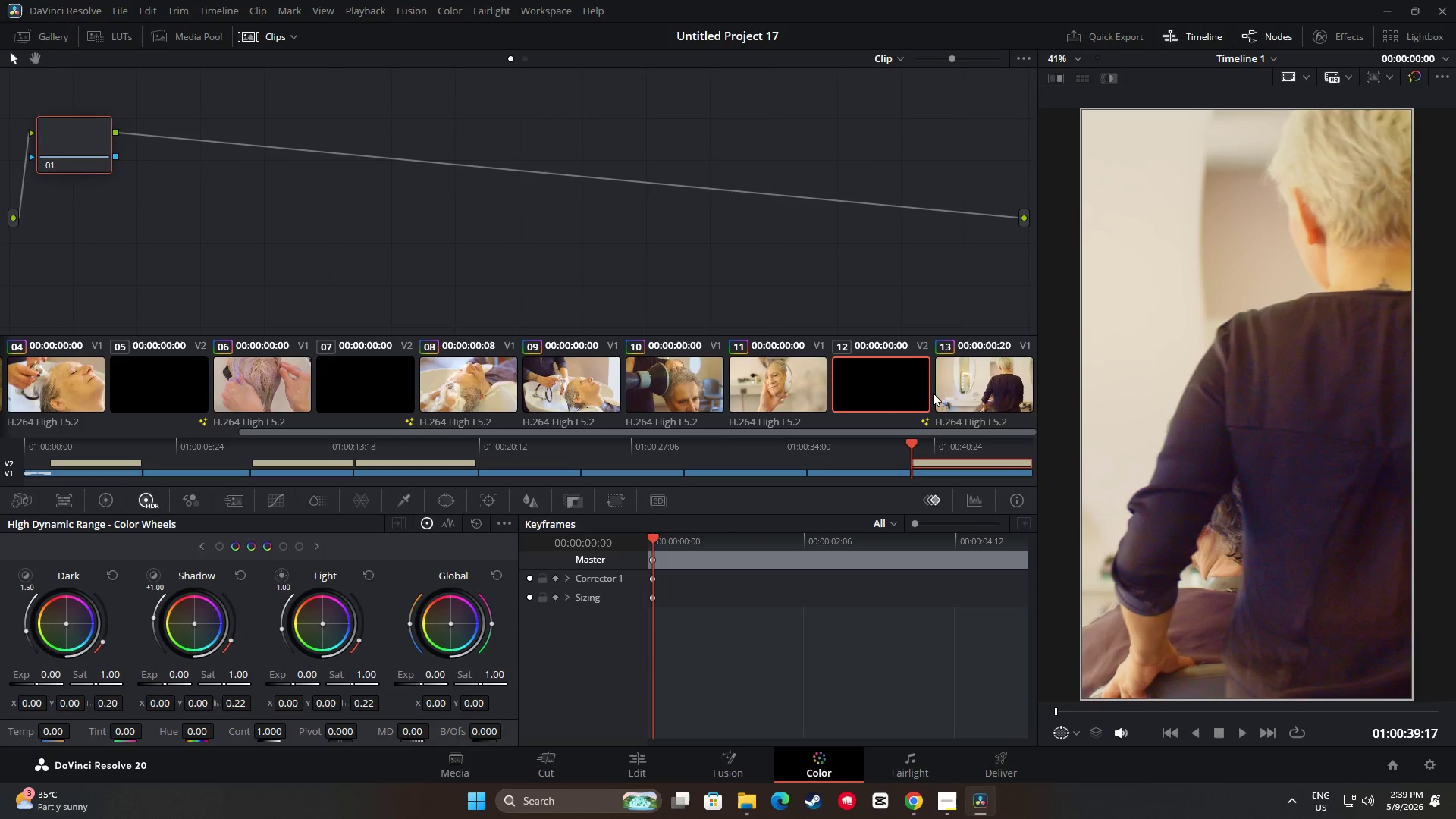 
double_click([777, 381])
 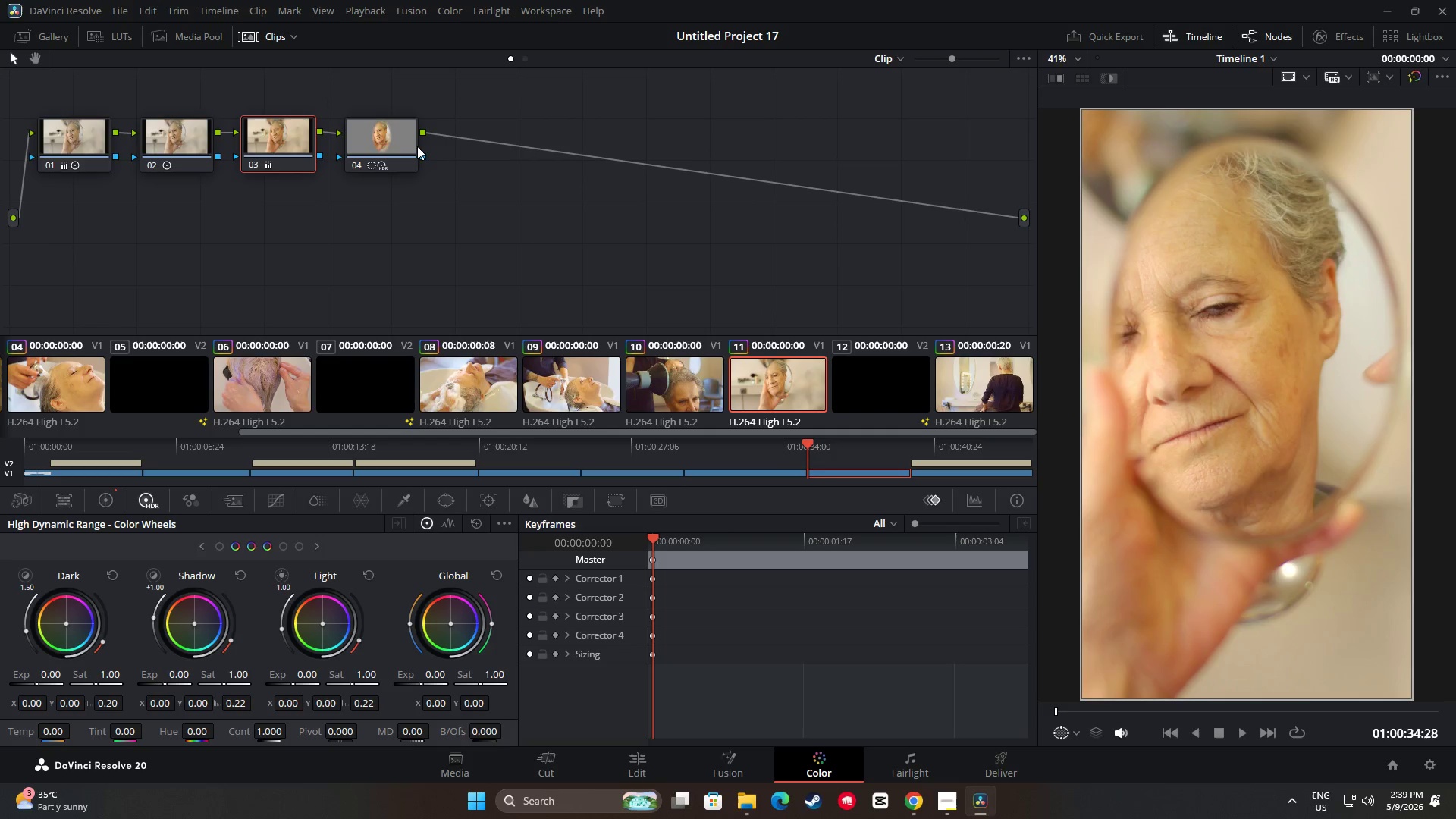 
triple_click([404, 141])
 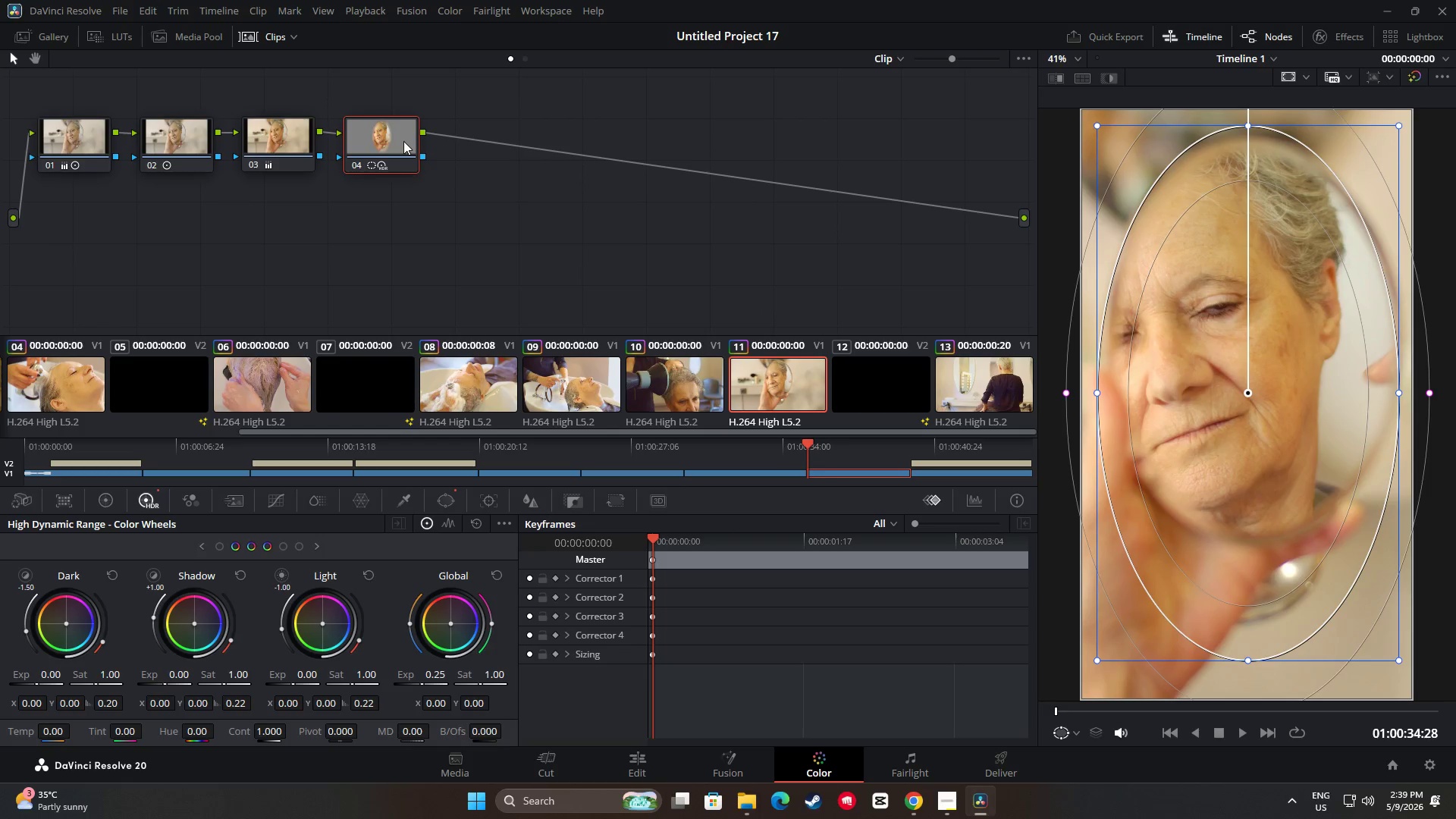 
key(Control+ControlLeft)
 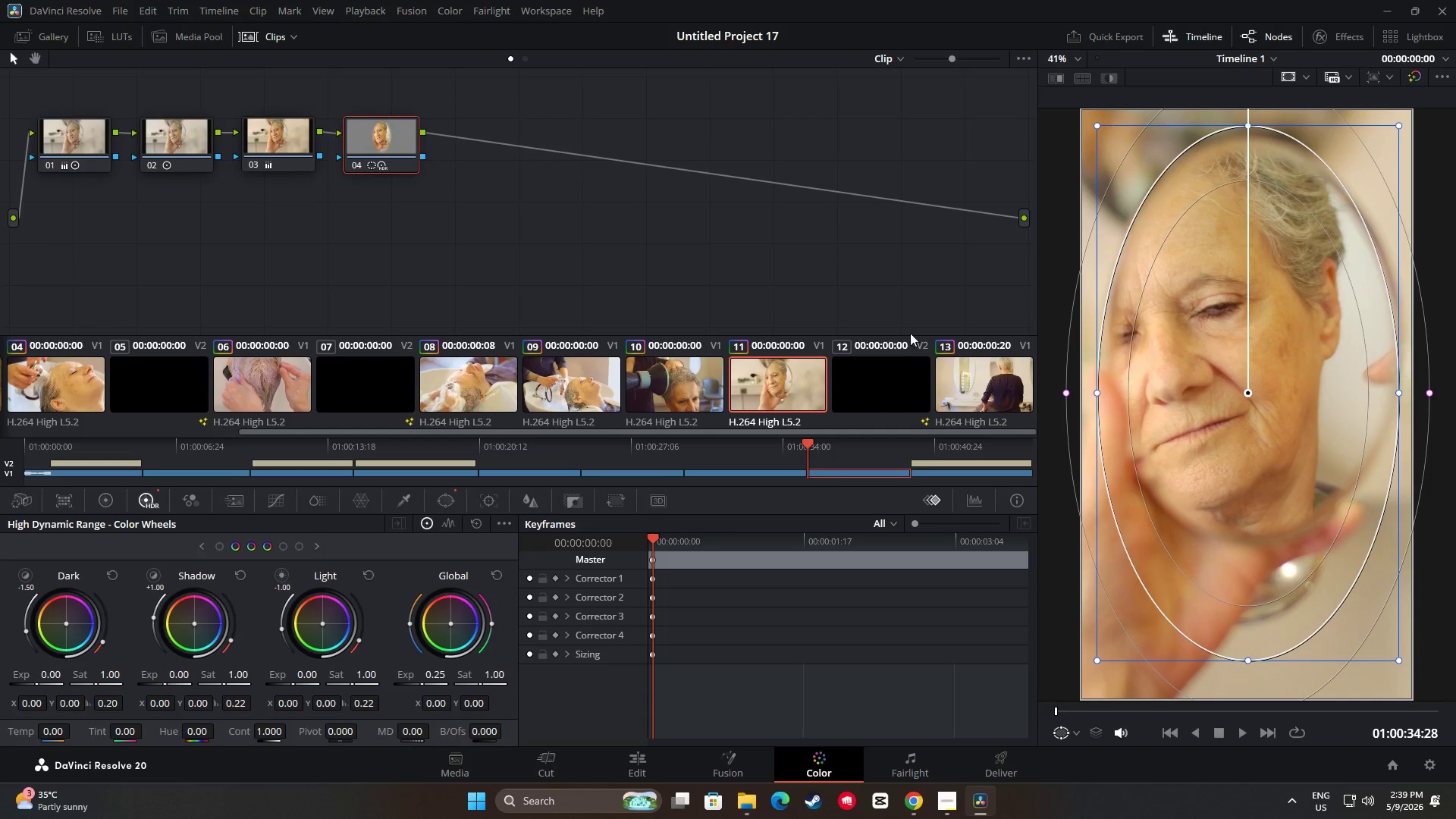 
key(Control+C)
 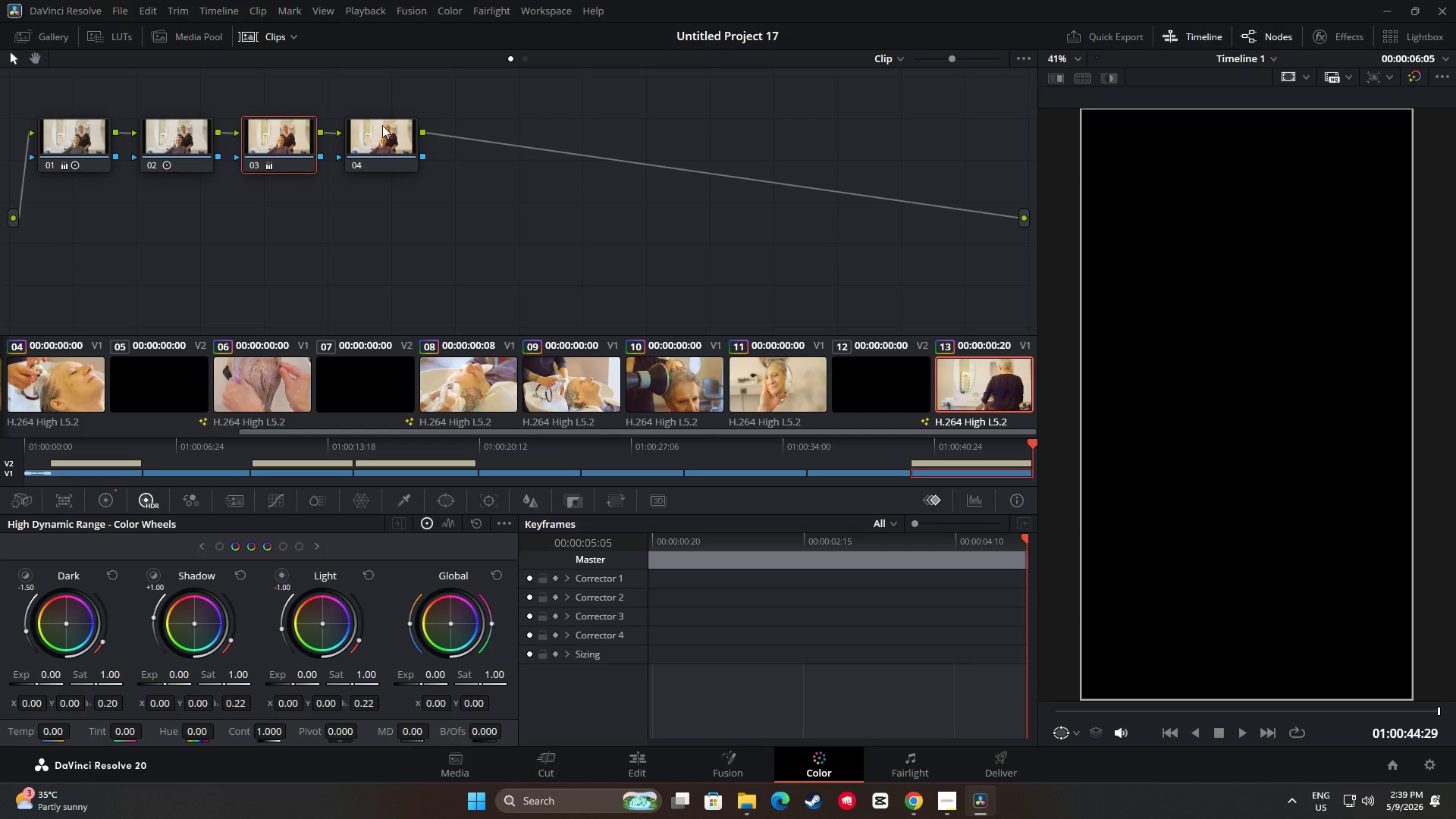 
key(Control+ControlLeft)
 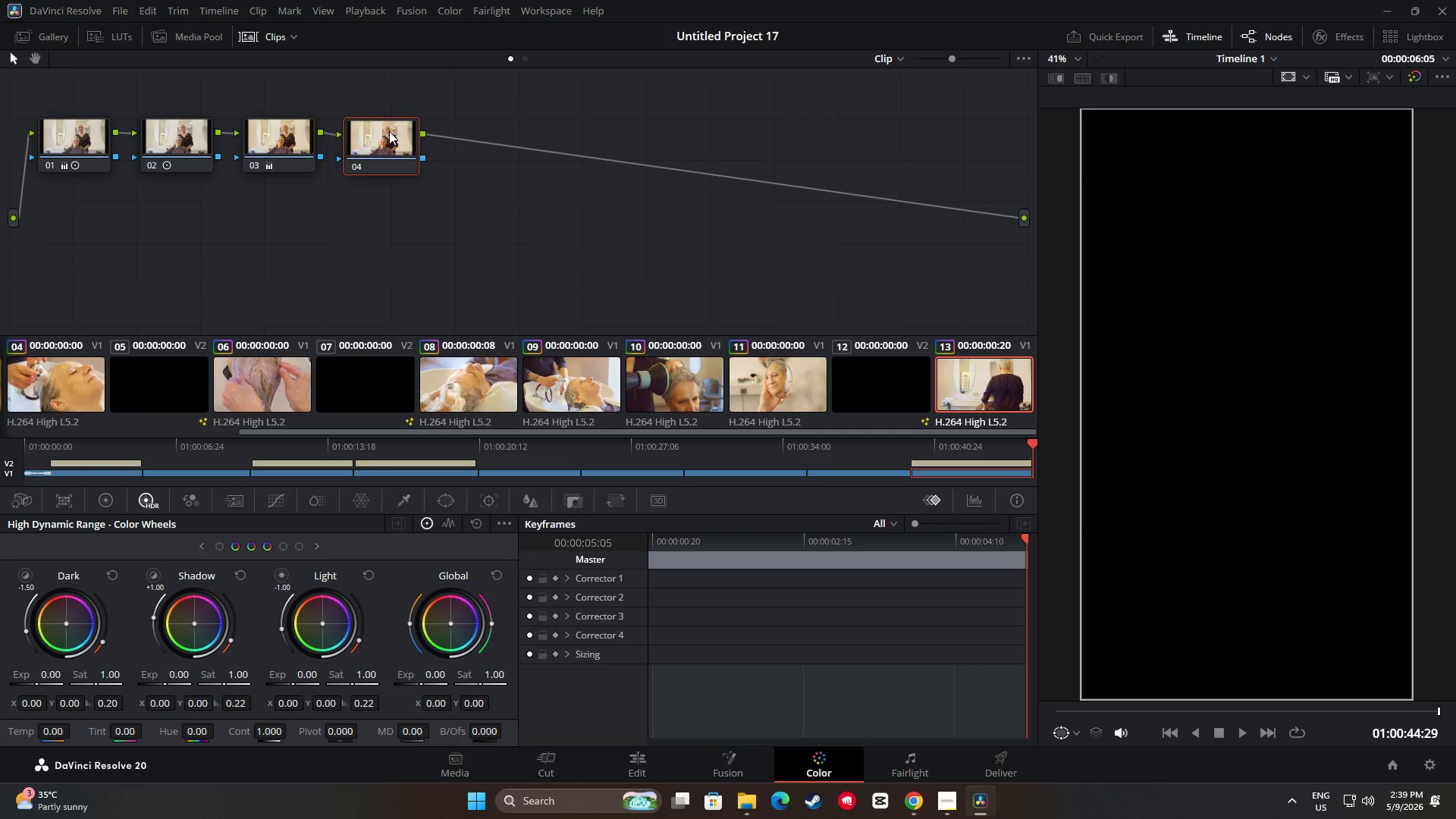 
key(Control+V)
 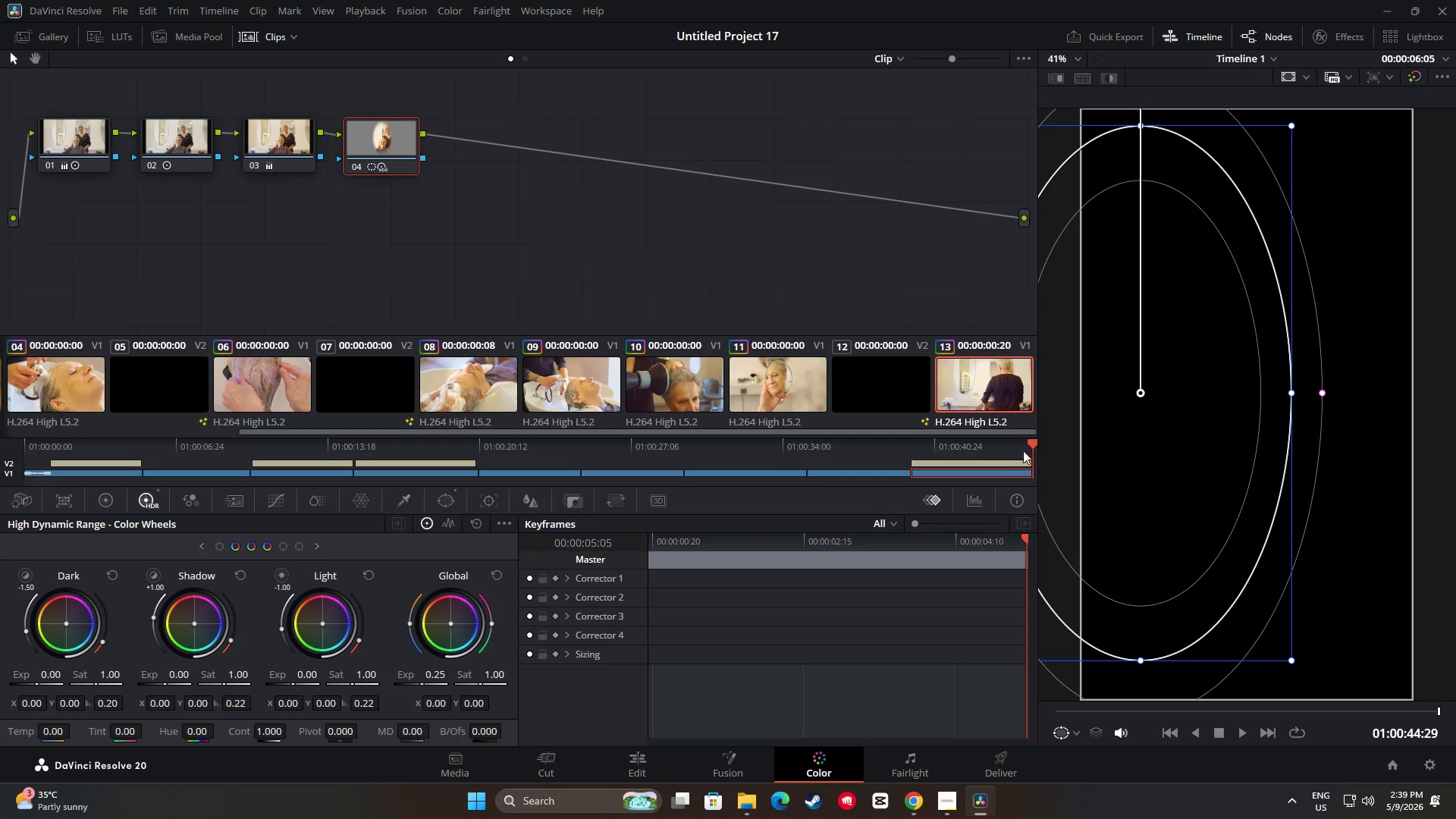 
left_click_drag(start_coordinate=[1030, 444], to_coordinate=[986, 444])
 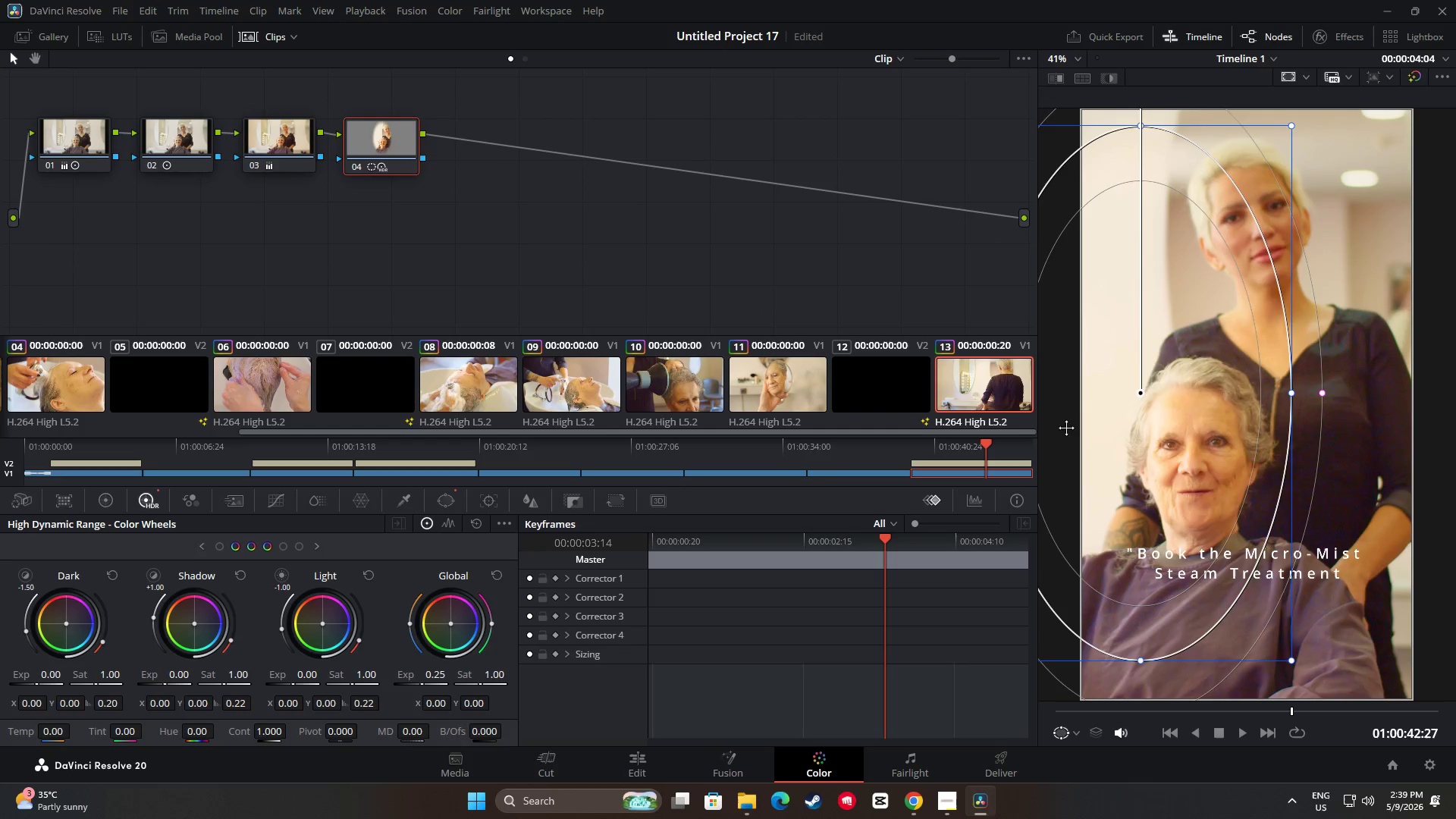 
left_click_drag(start_coordinate=[1160, 357], to_coordinate=[1262, 353])
 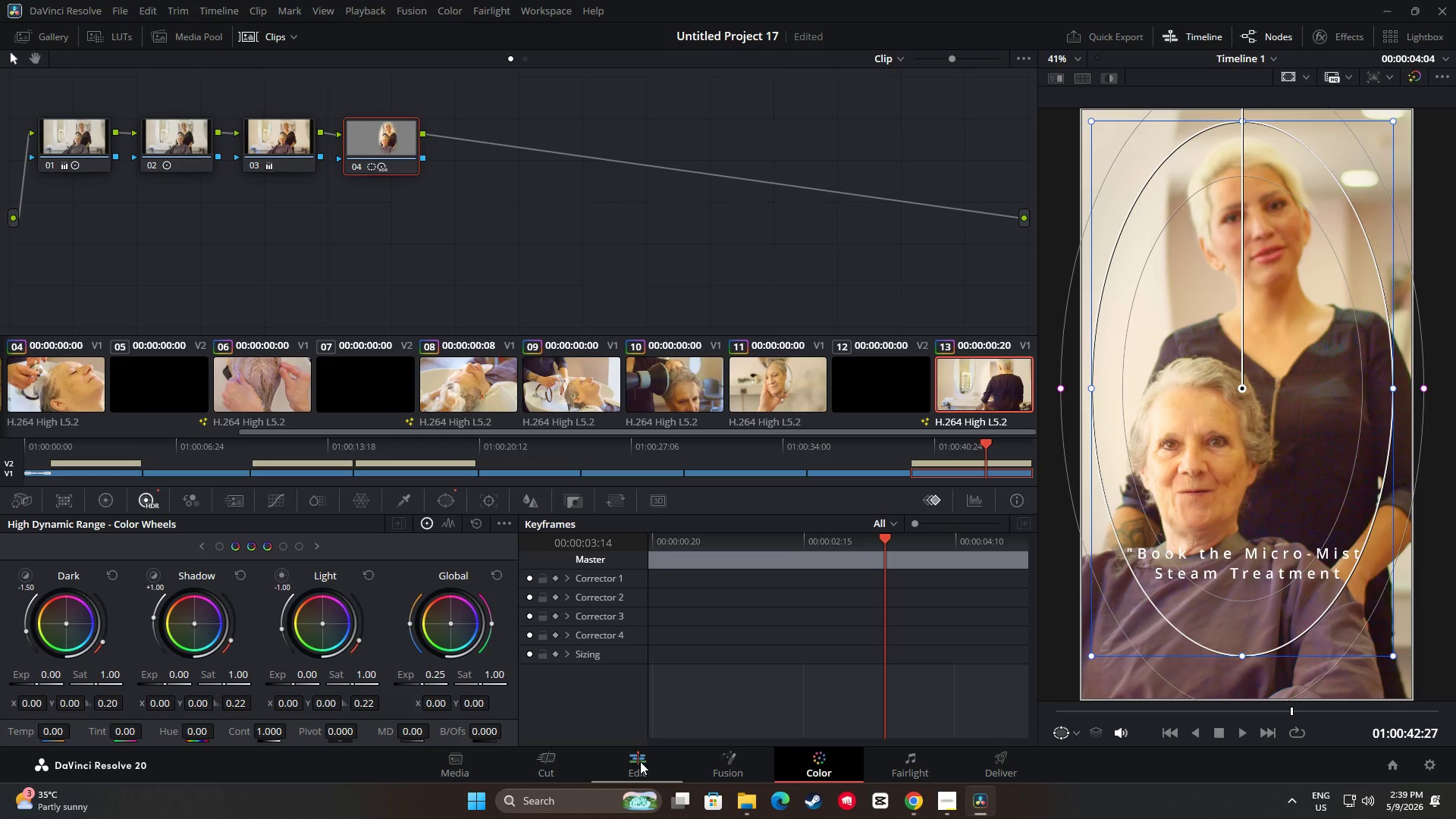 
left_click_drag(start_coordinate=[776, 456], to_coordinate=[174, 469])
 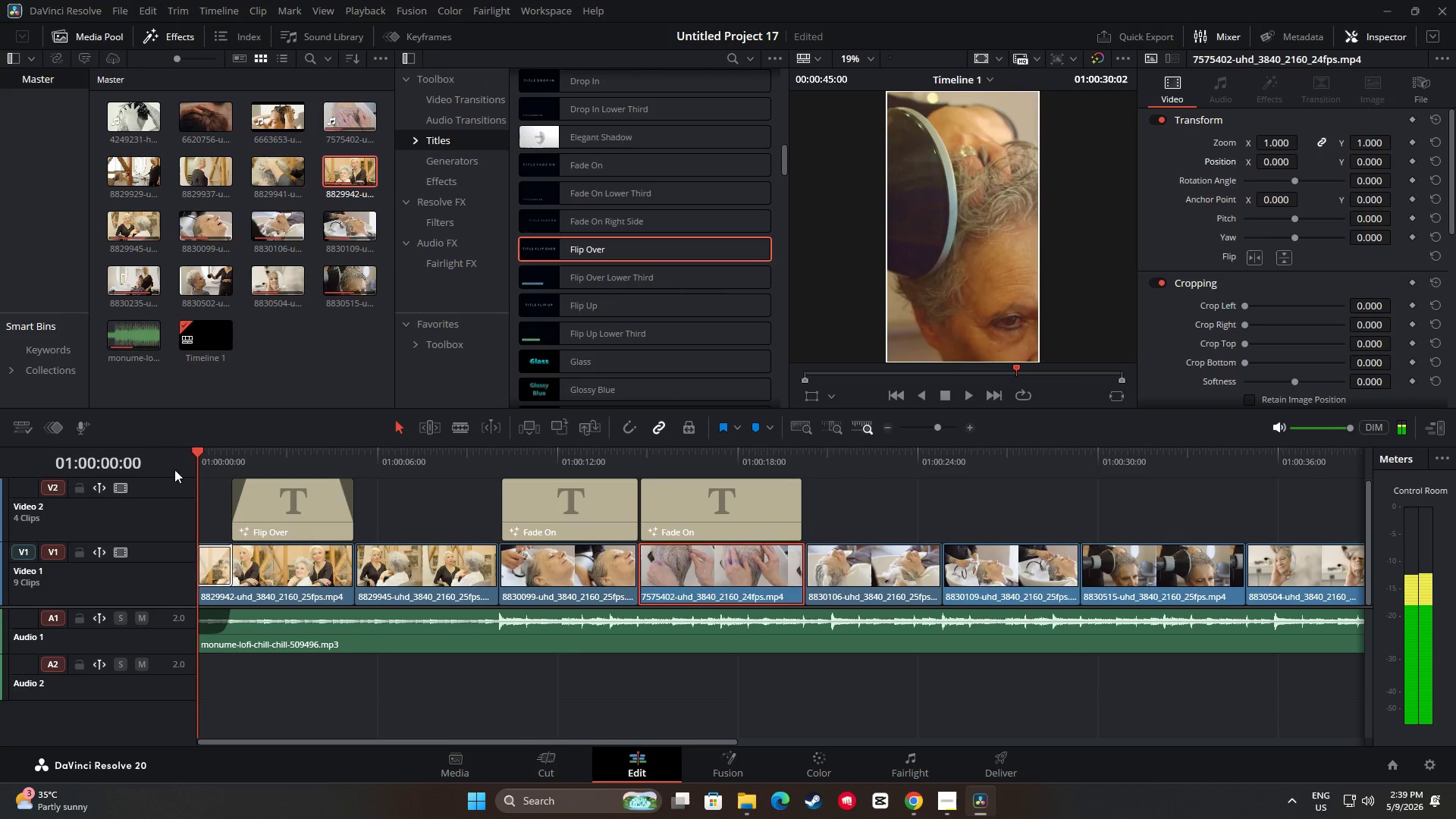 
key(Space)
 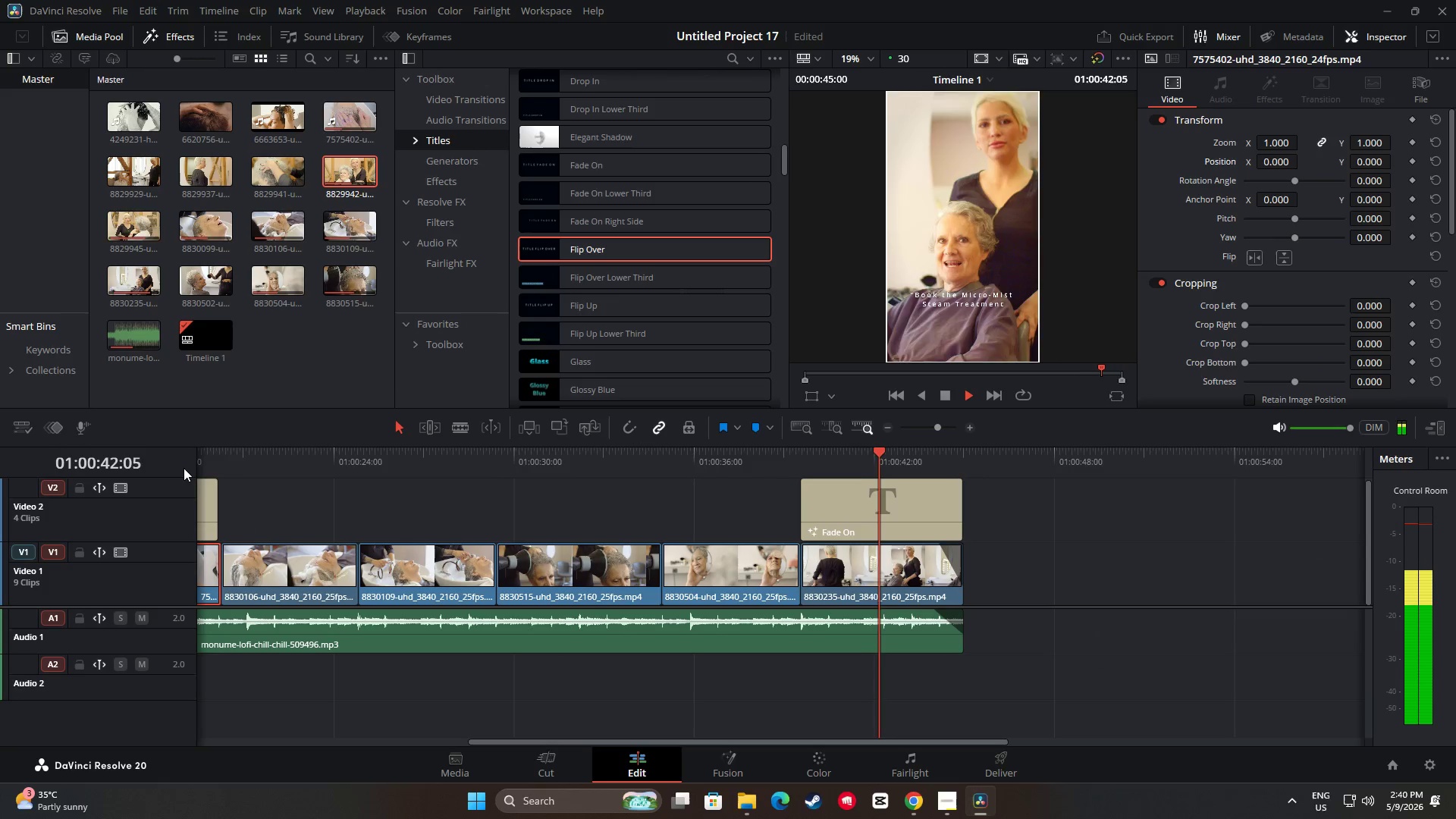 
wait(47.33)
 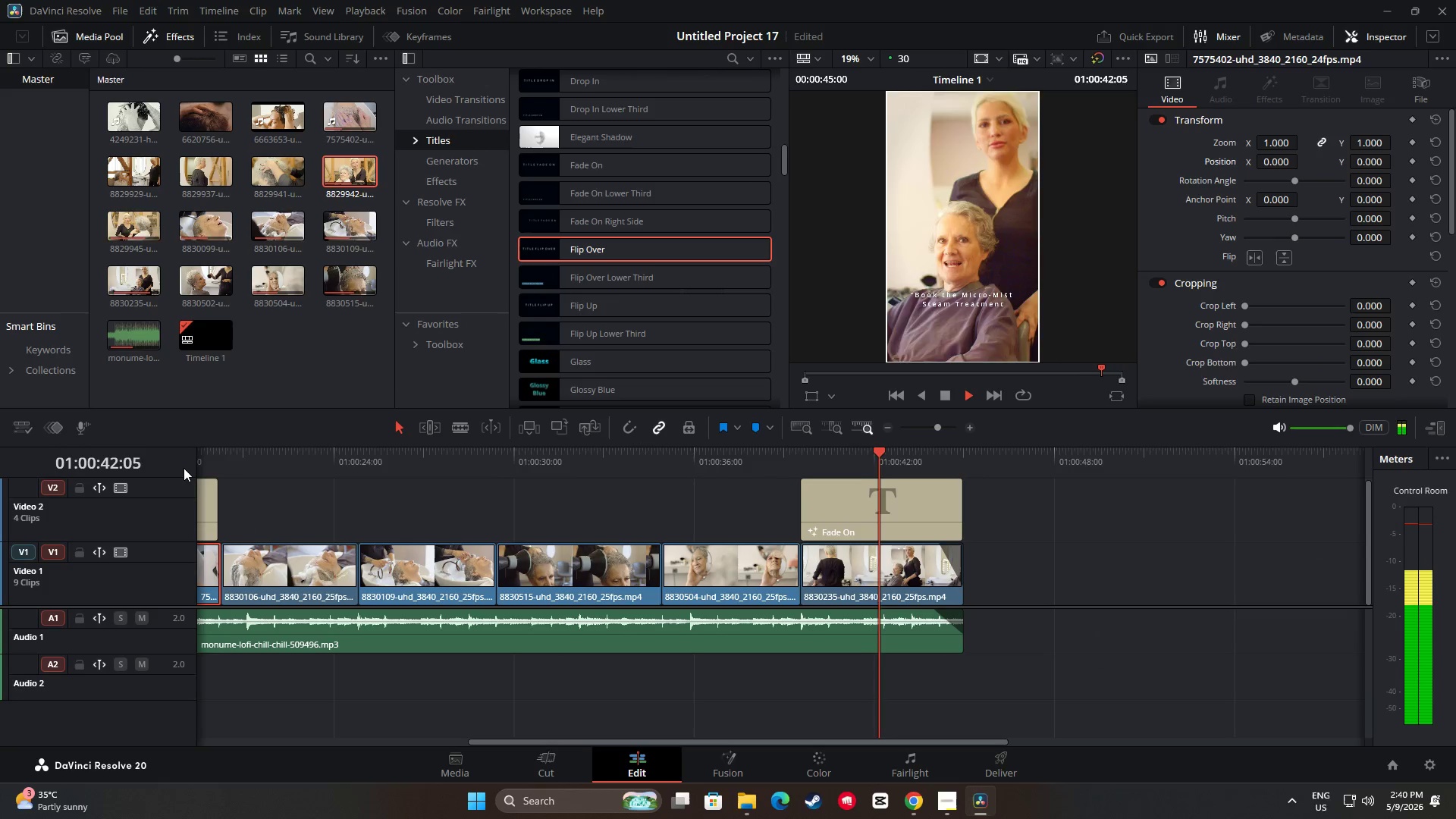 
left_click_drag(start_coordinate=[959, 485], to_coordinate=[949, 485])
 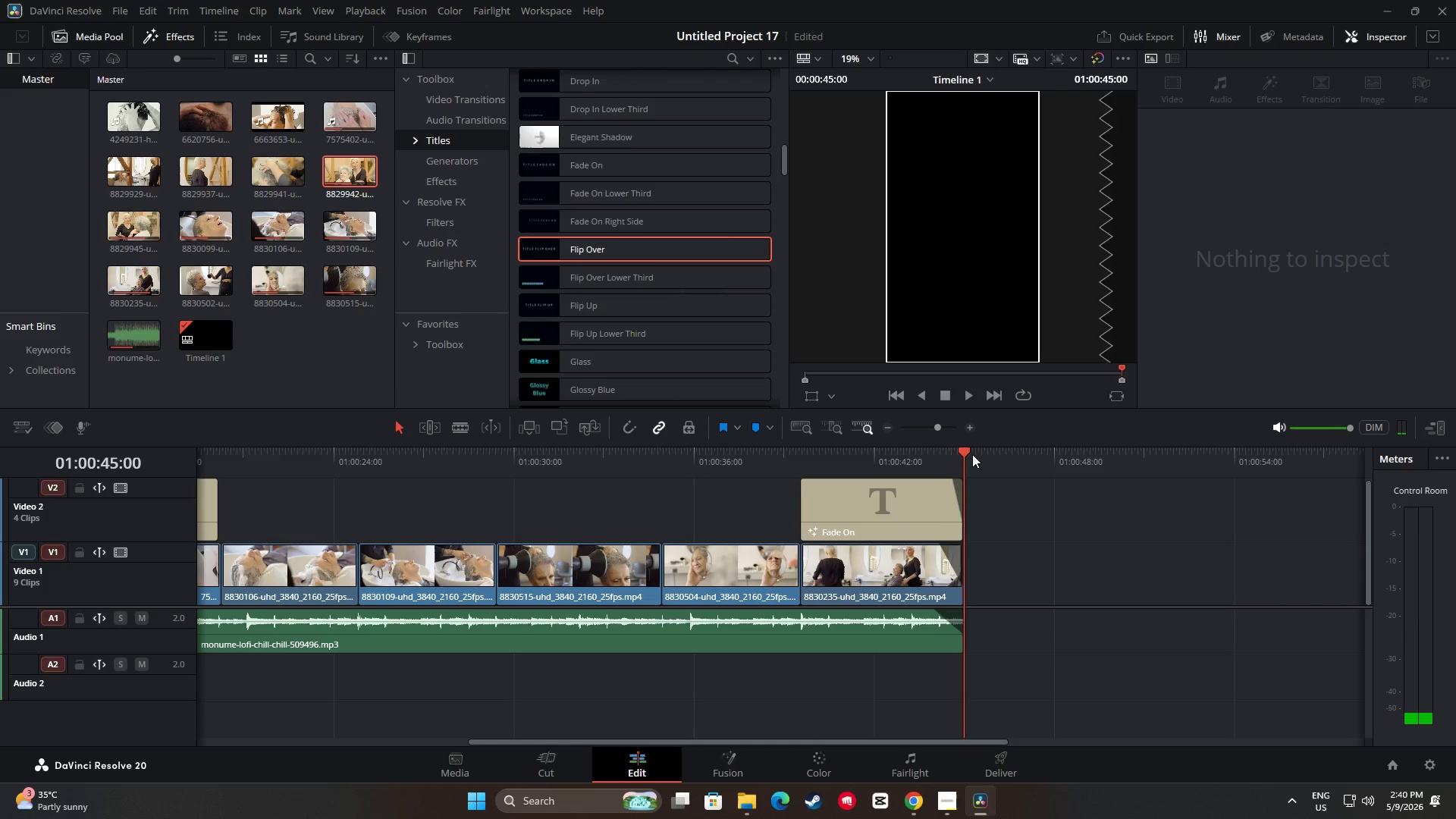 
left_click_drag(start_coordinate=[971, 454], to_coordinate=[891, 453])
 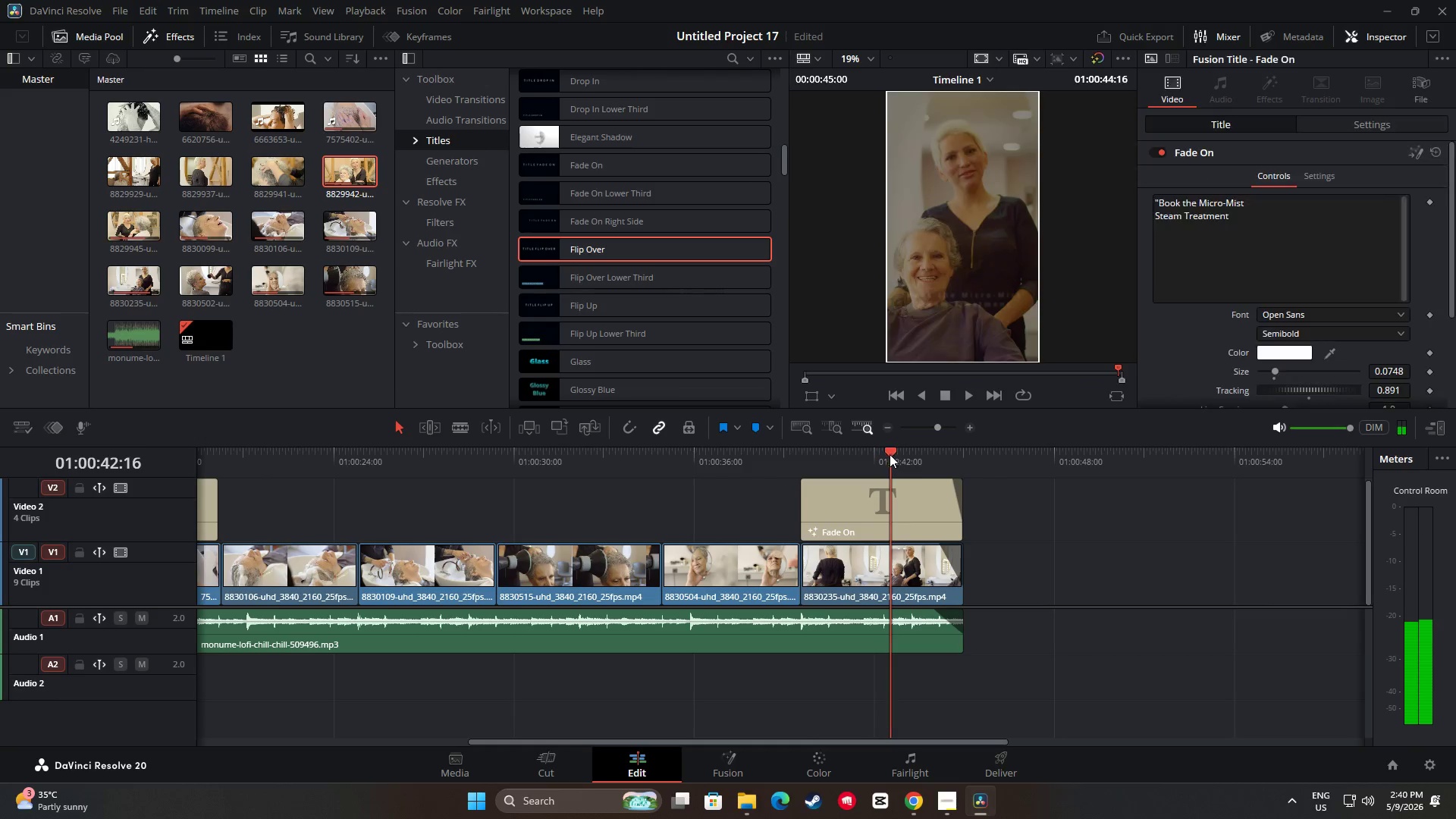 
key(Space)
 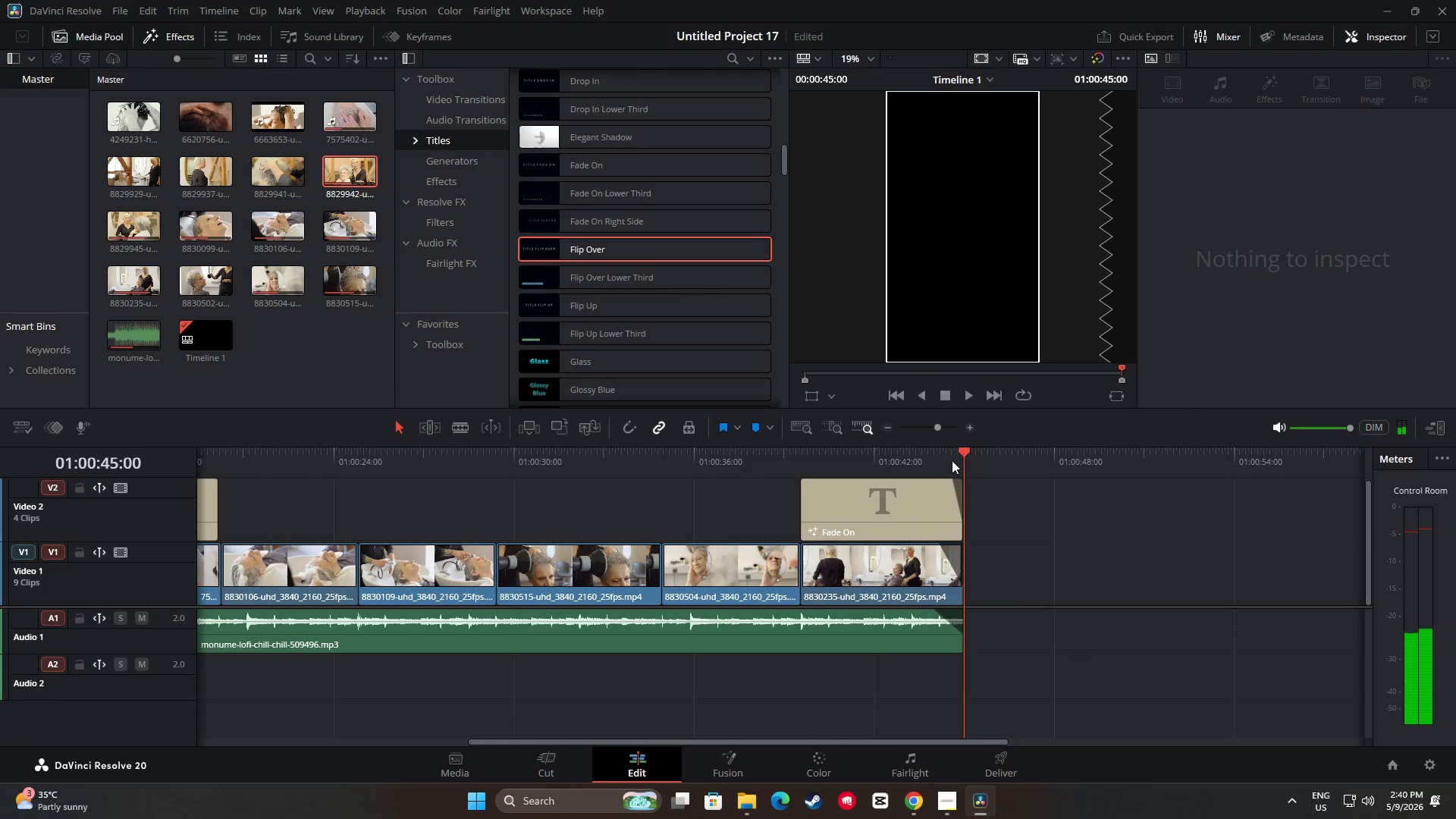 
left_click_drag(start_coordinate=[959, 455], to_coordinate=[106, 480])
 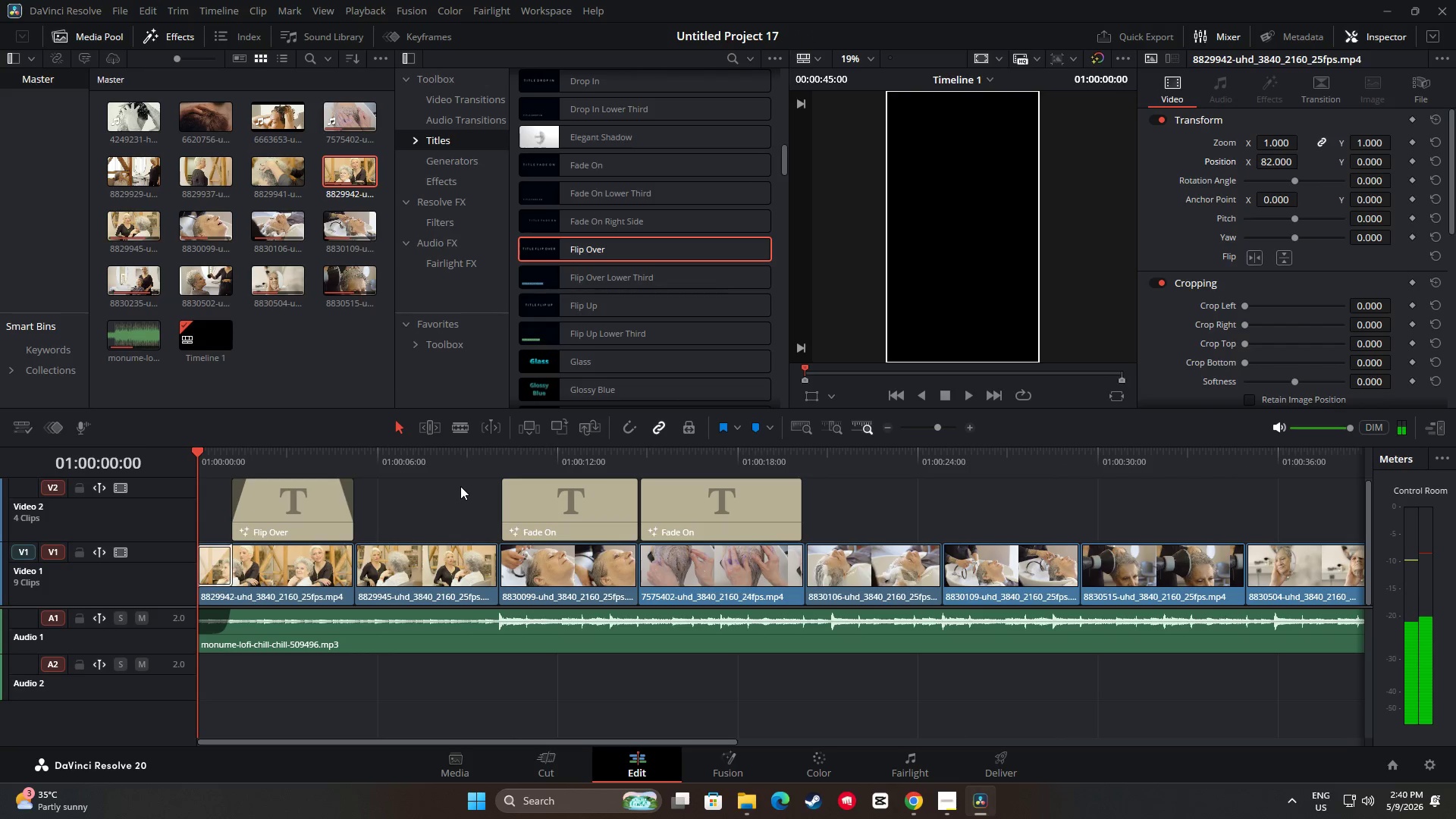 
key(Space)
 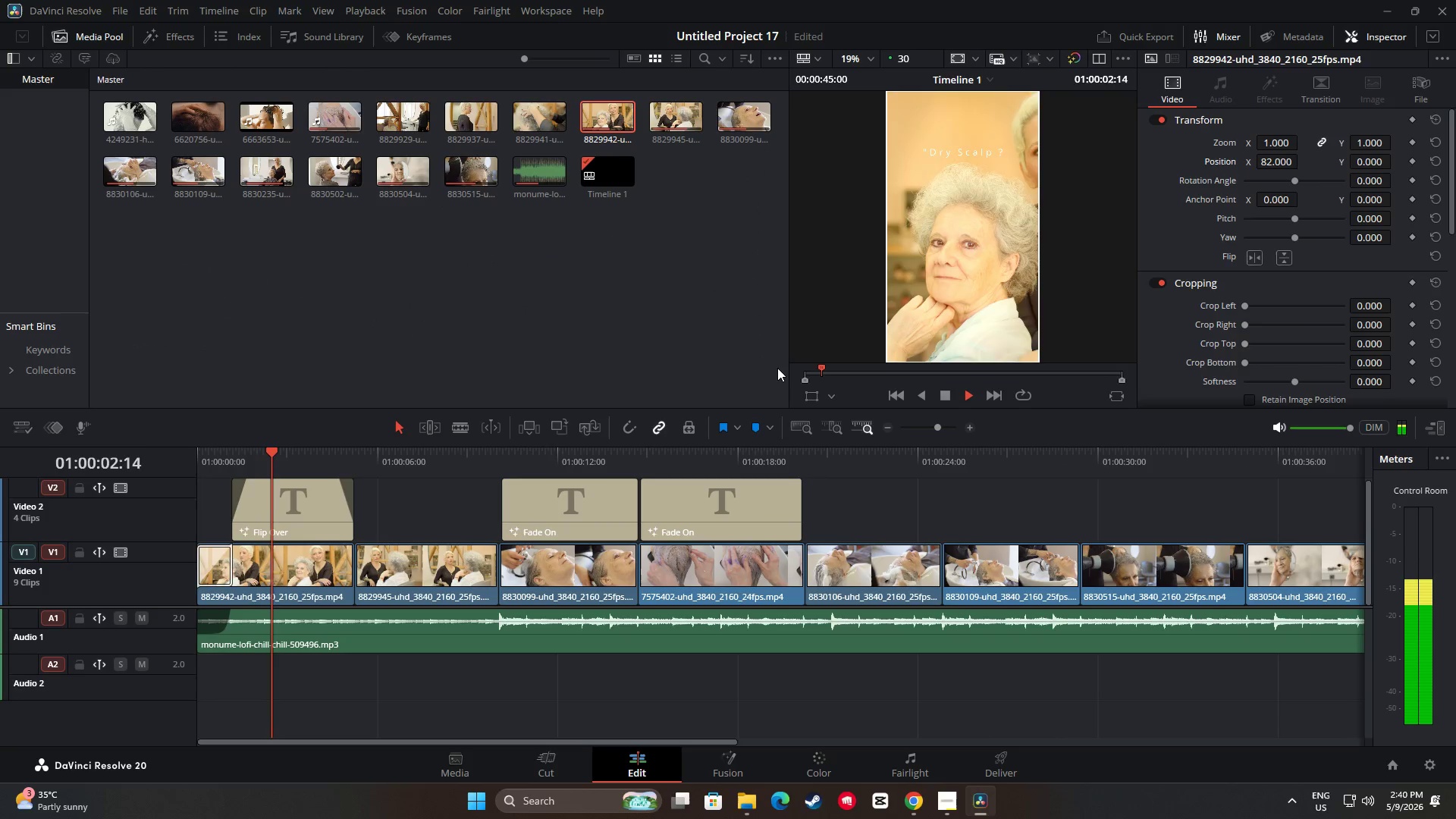 
left_click_drag(start_coordinate=[787, 378], to_coordinate=[681, 379])
 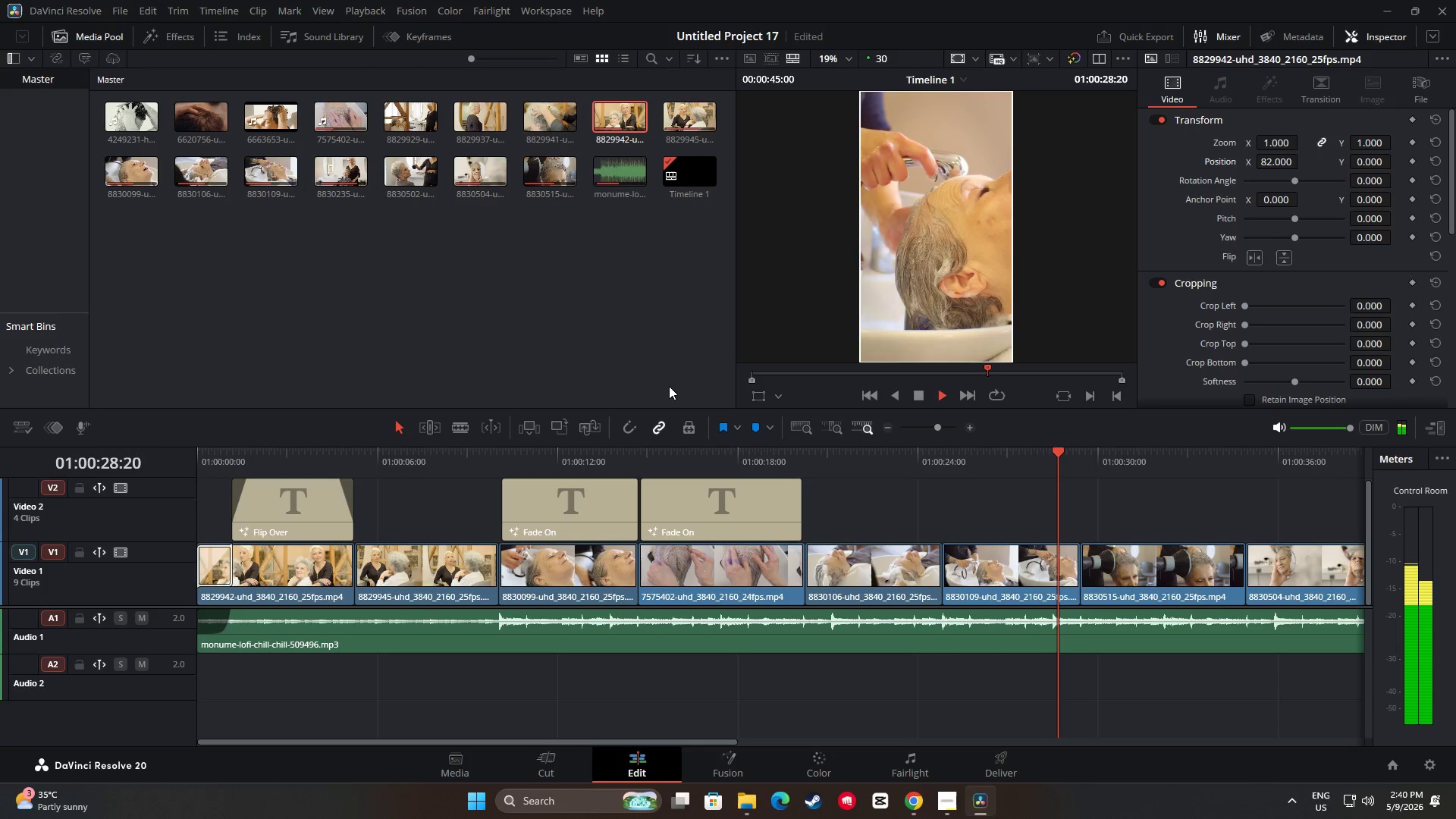 
wait(29.69)
 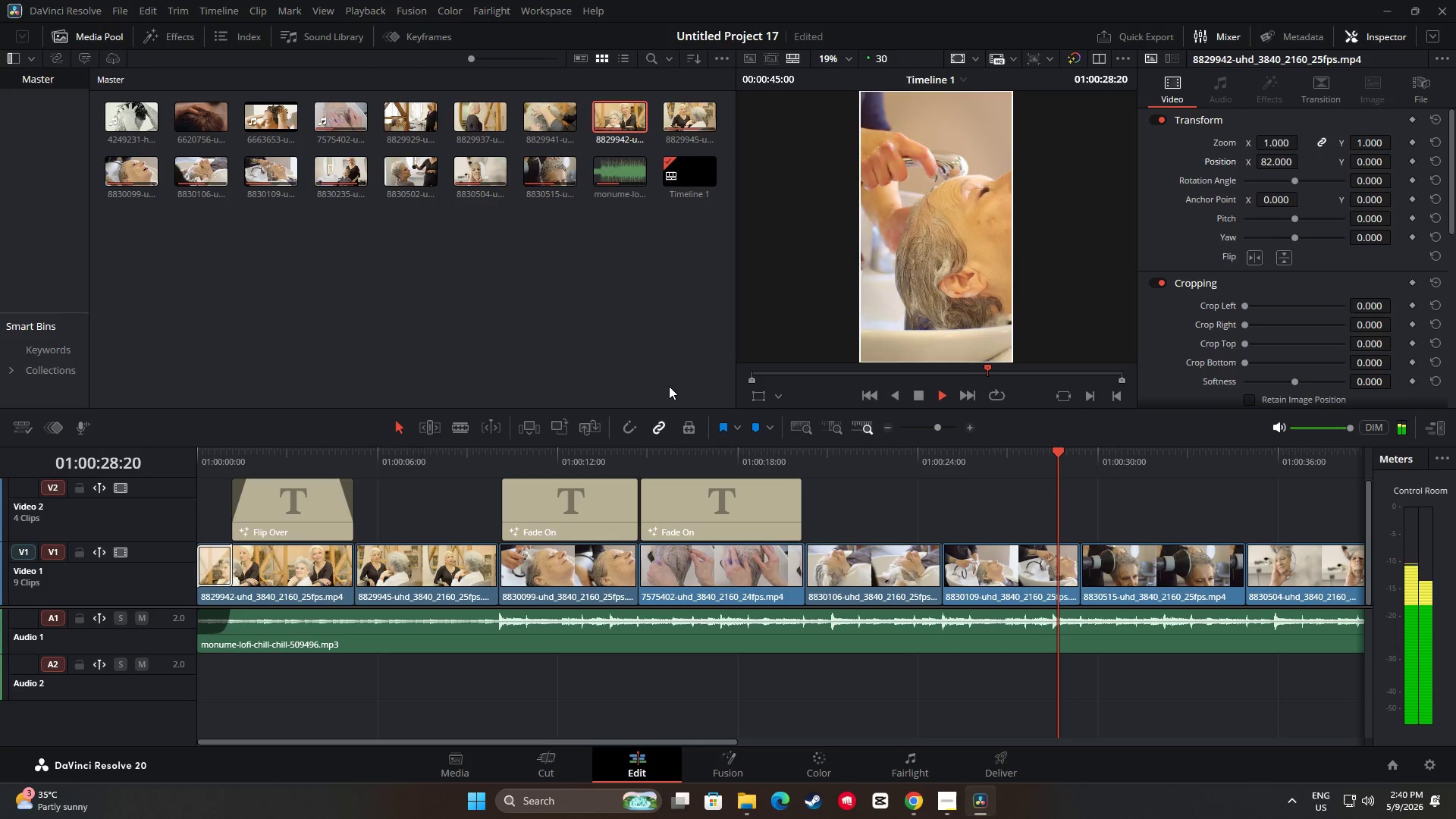 
key(Space)
 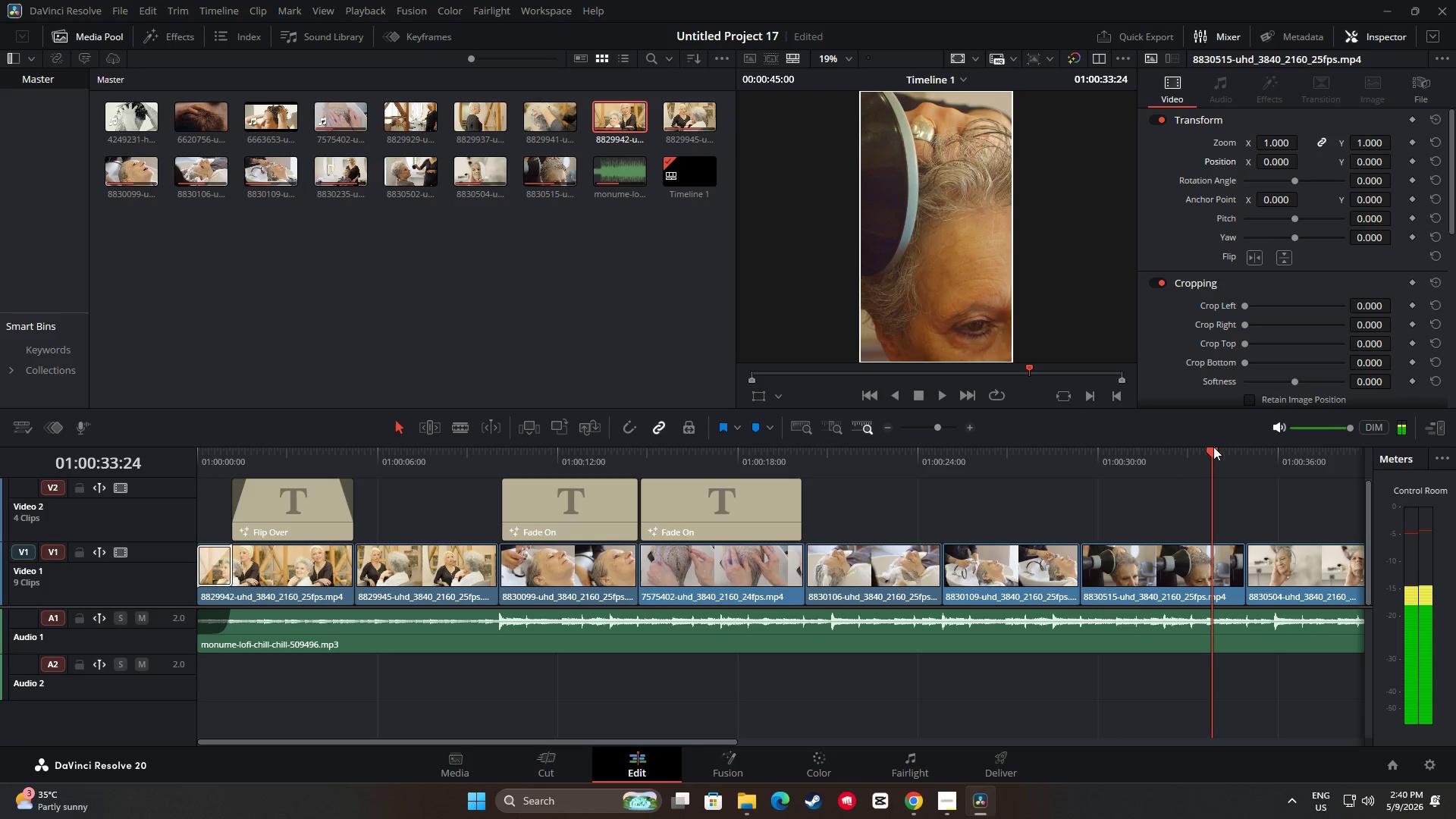 
left_click_drag(start_coordinate=[1209, 458], to_coordinate=[759, 457])
 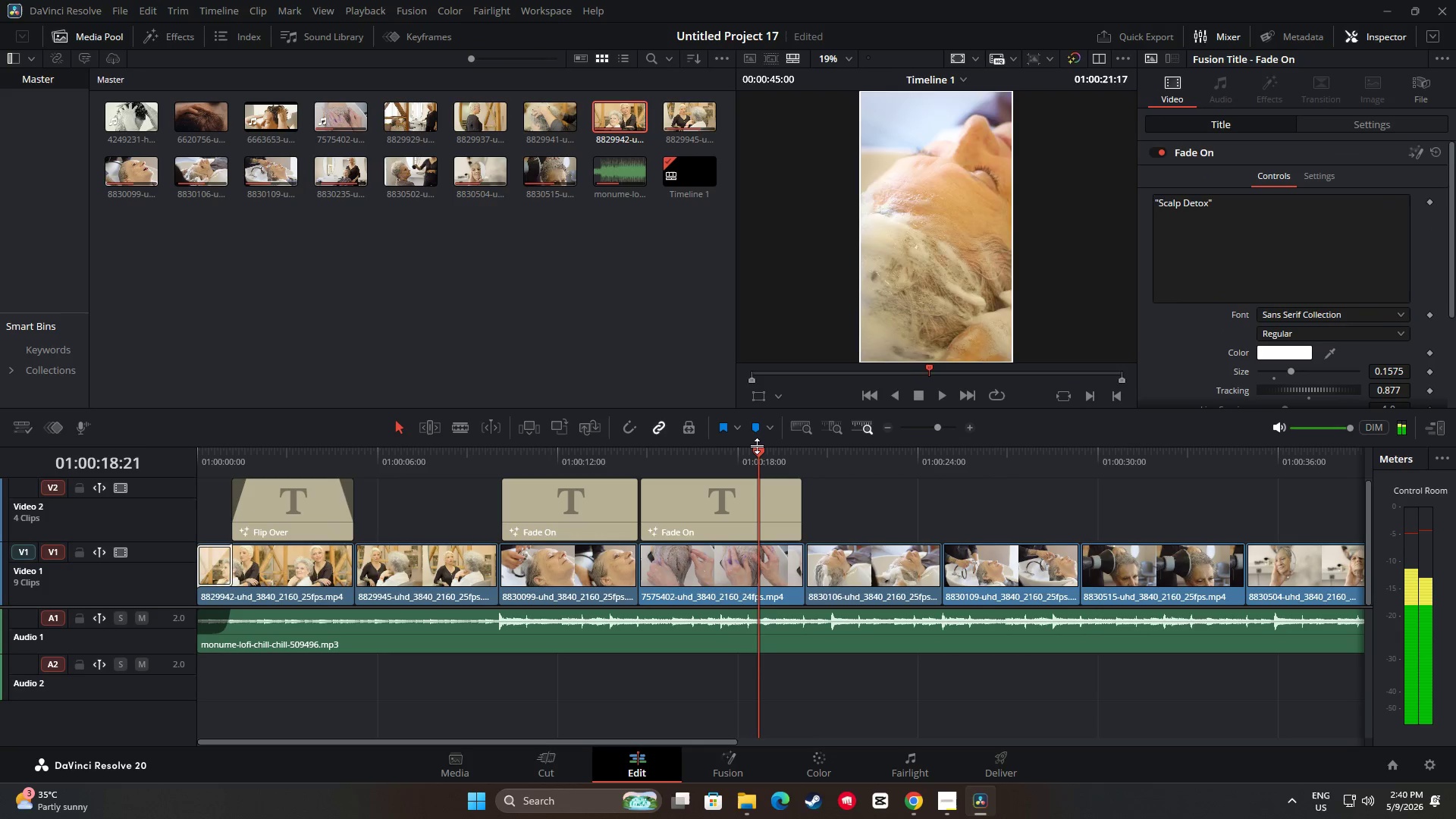 
key(Space)
 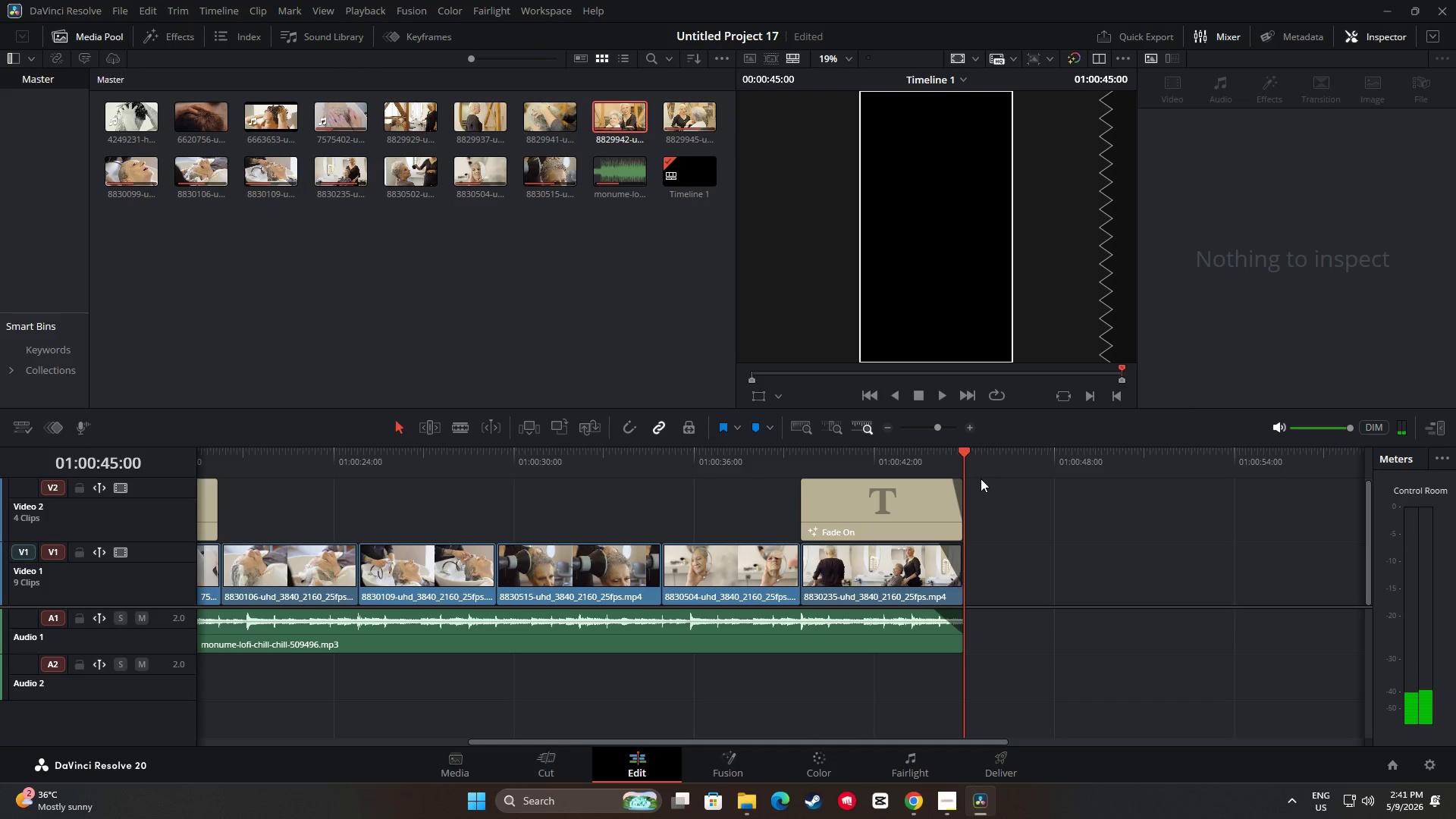 
wait(33.5)
 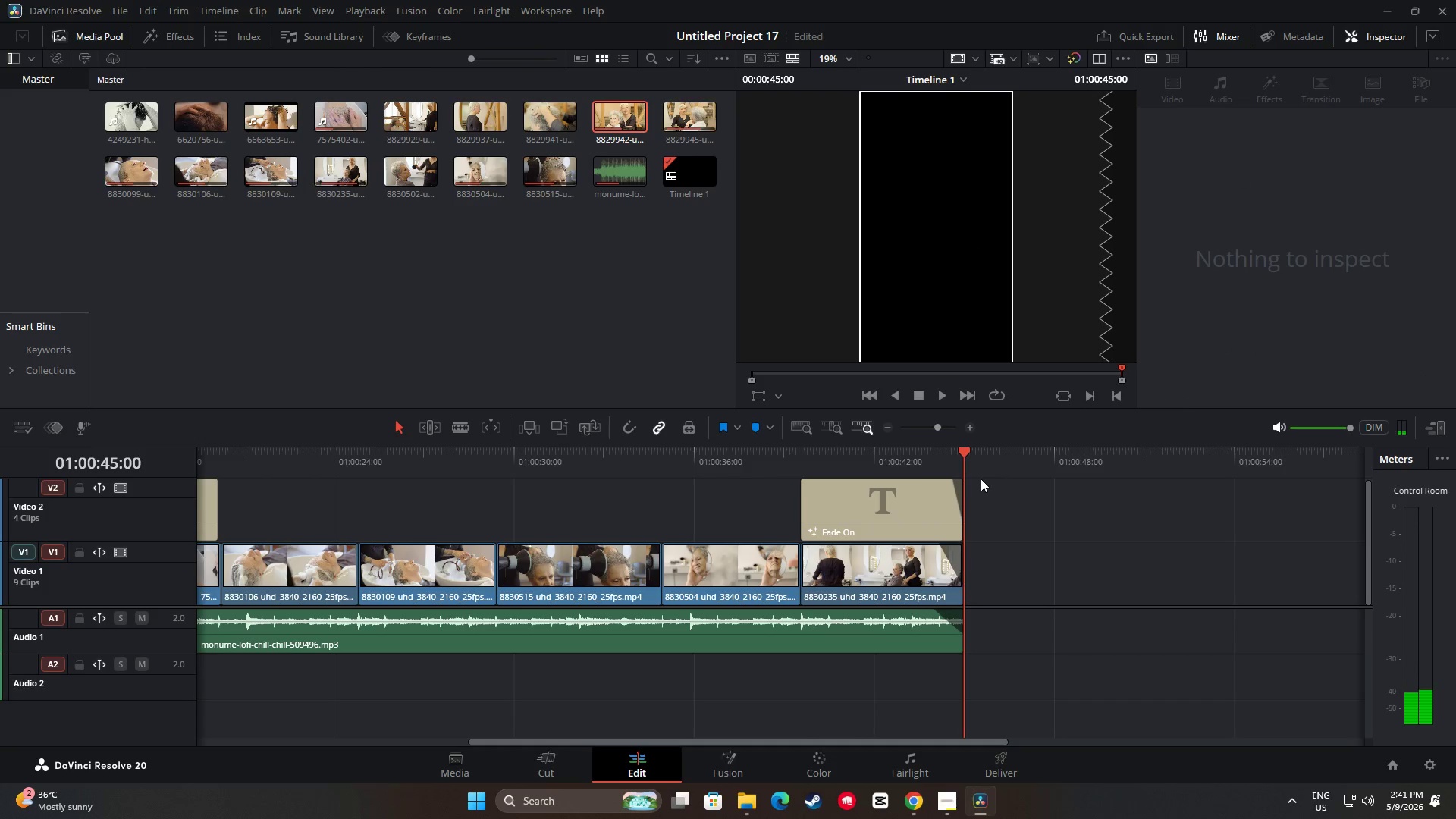 
left_click_drag(start_coordinate=[966, 452], to_coordinate=[52, 494])
 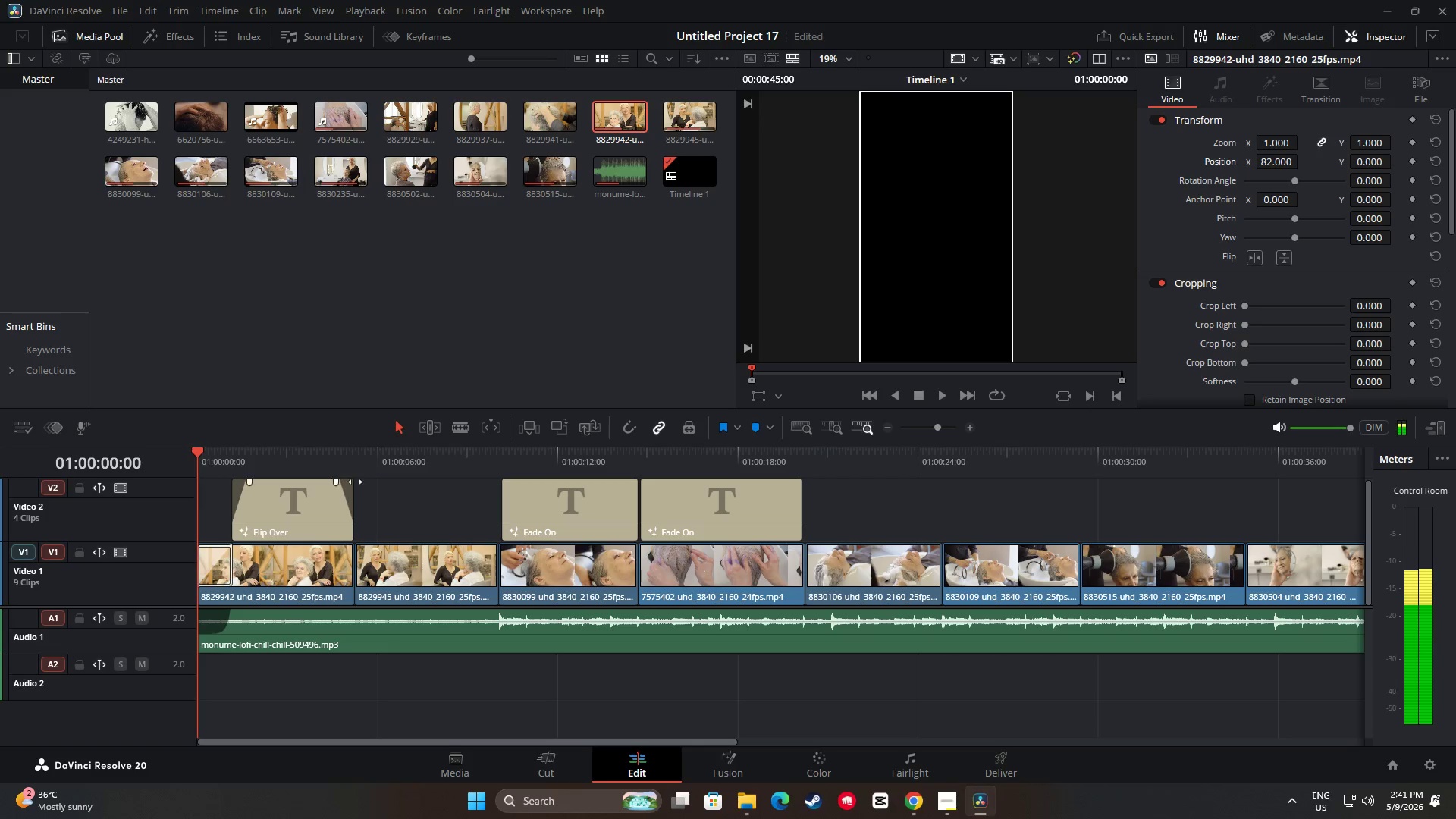 
key(Space)
 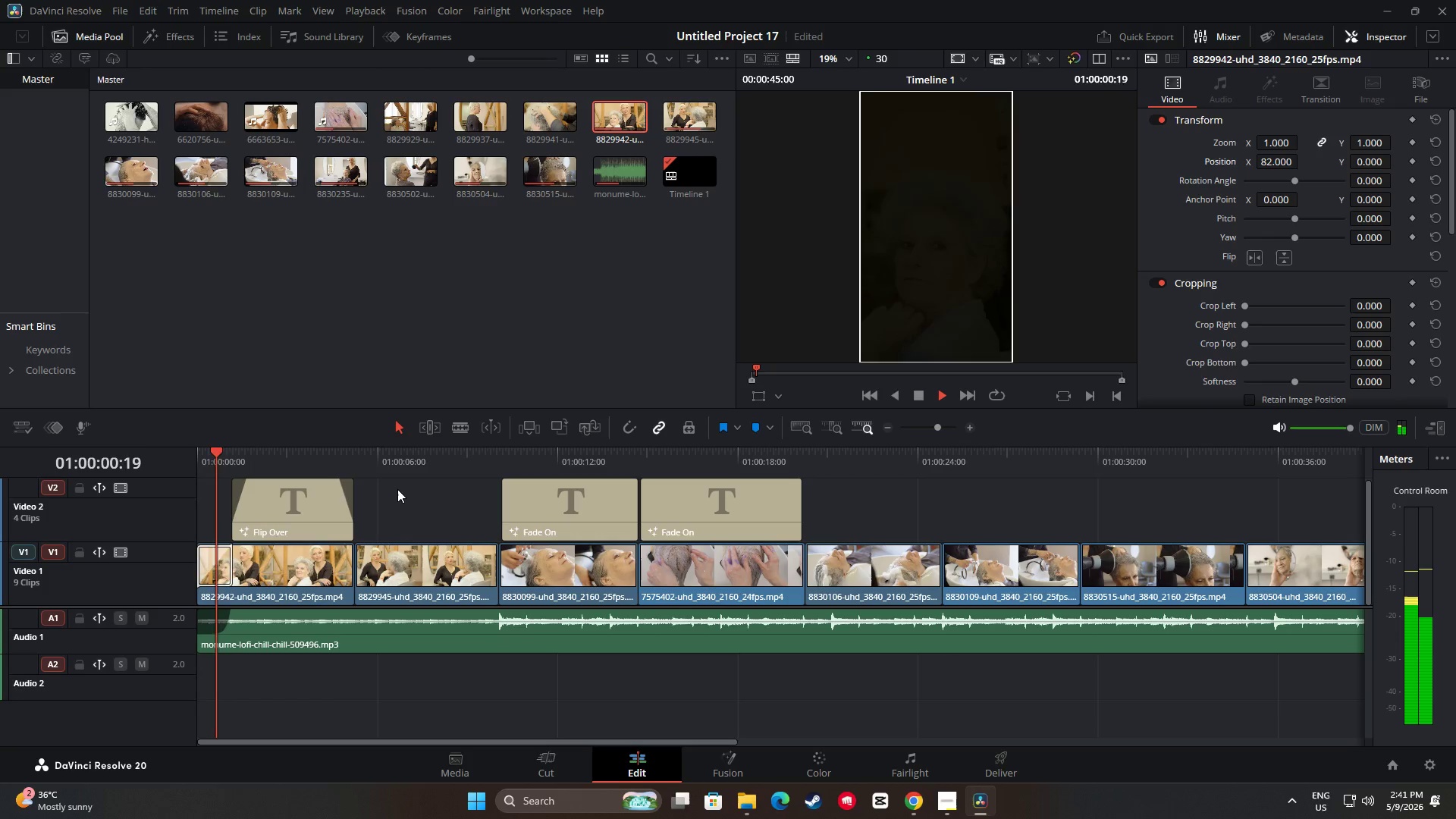 
key(Space)
 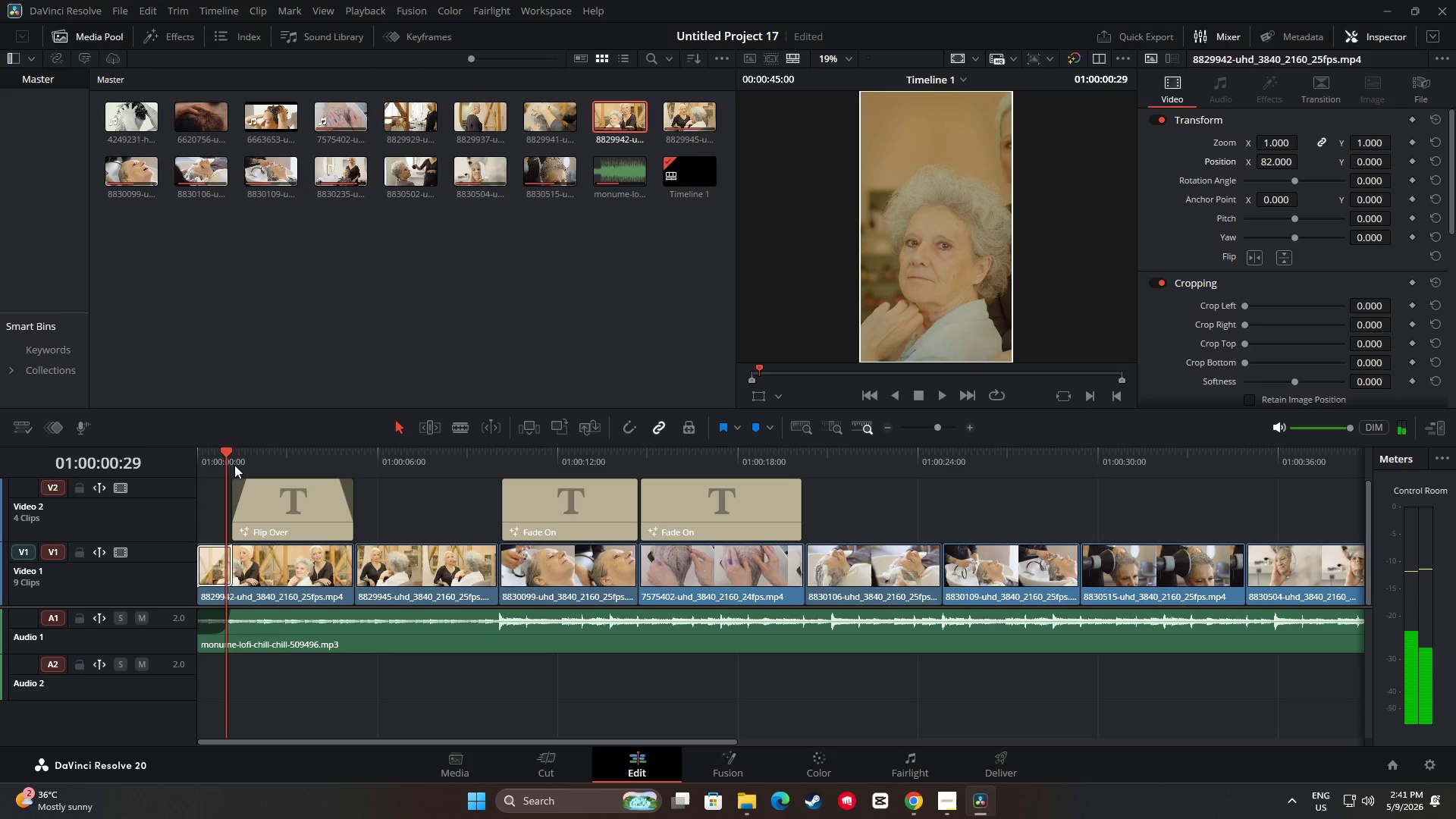 
left_click_drag(start_coordinate=[224, 457], to_coordinate=[178, 443])
 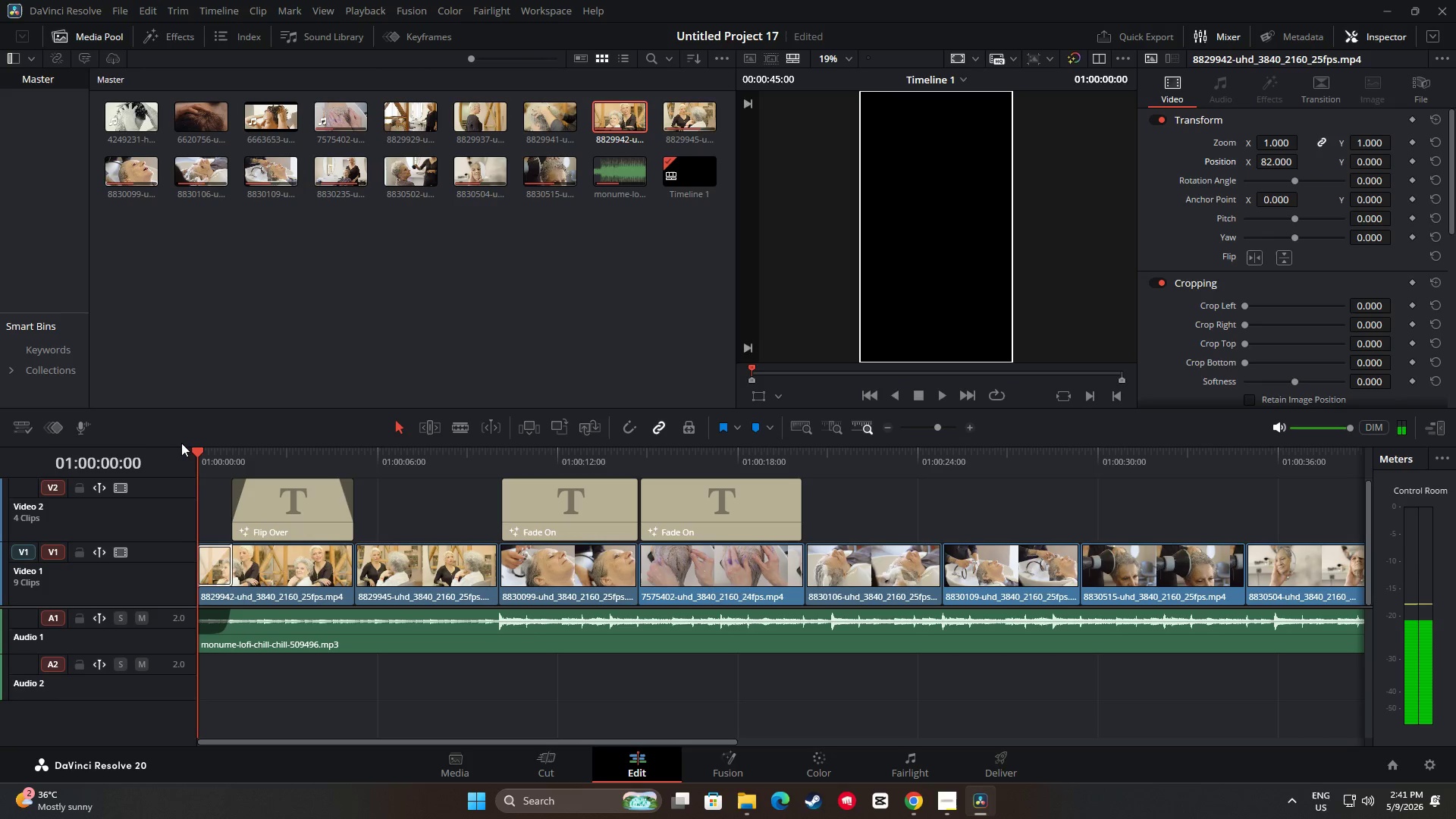 
key(Space)
 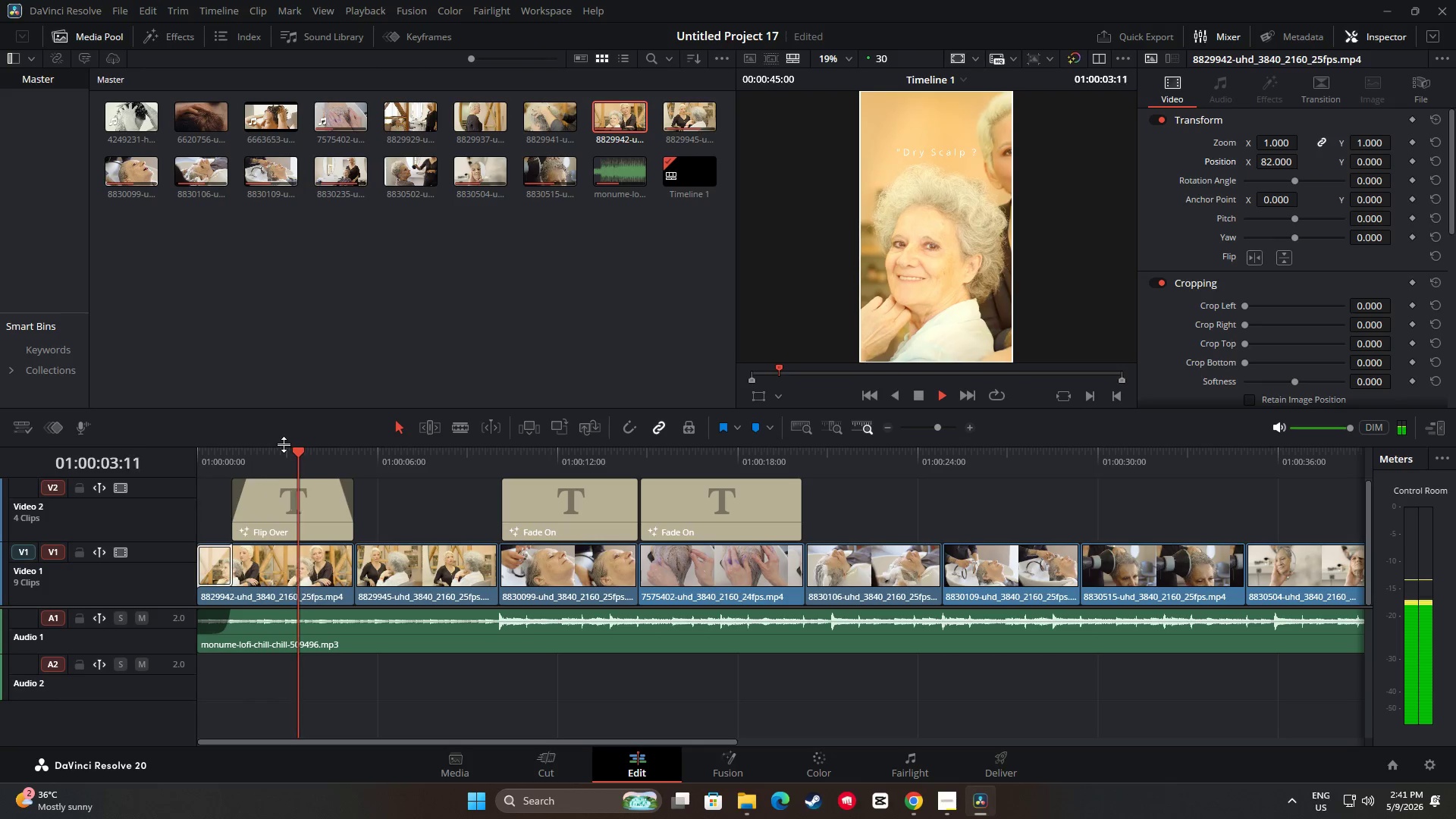 
key(Space)
 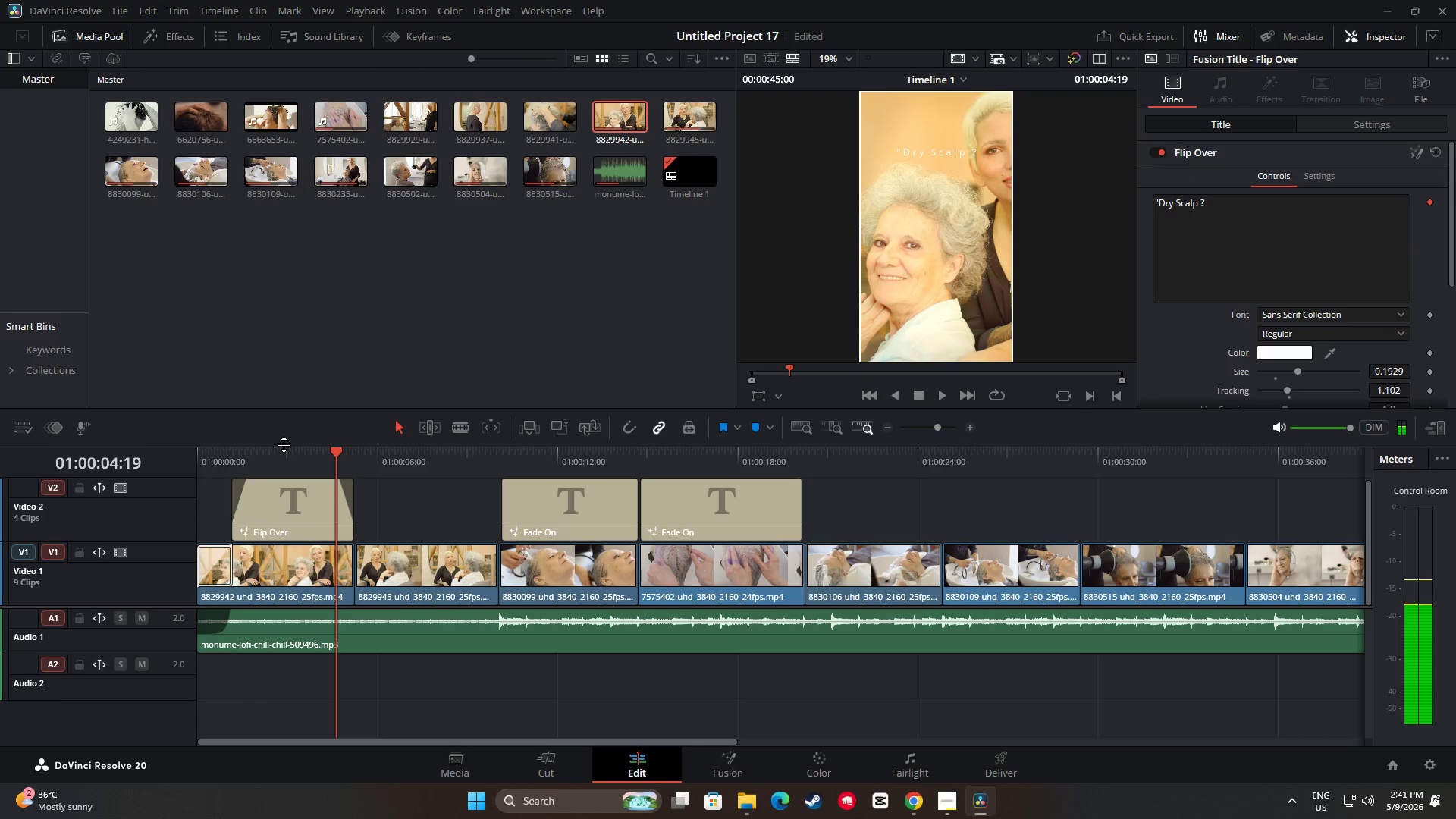 
key(Space)
 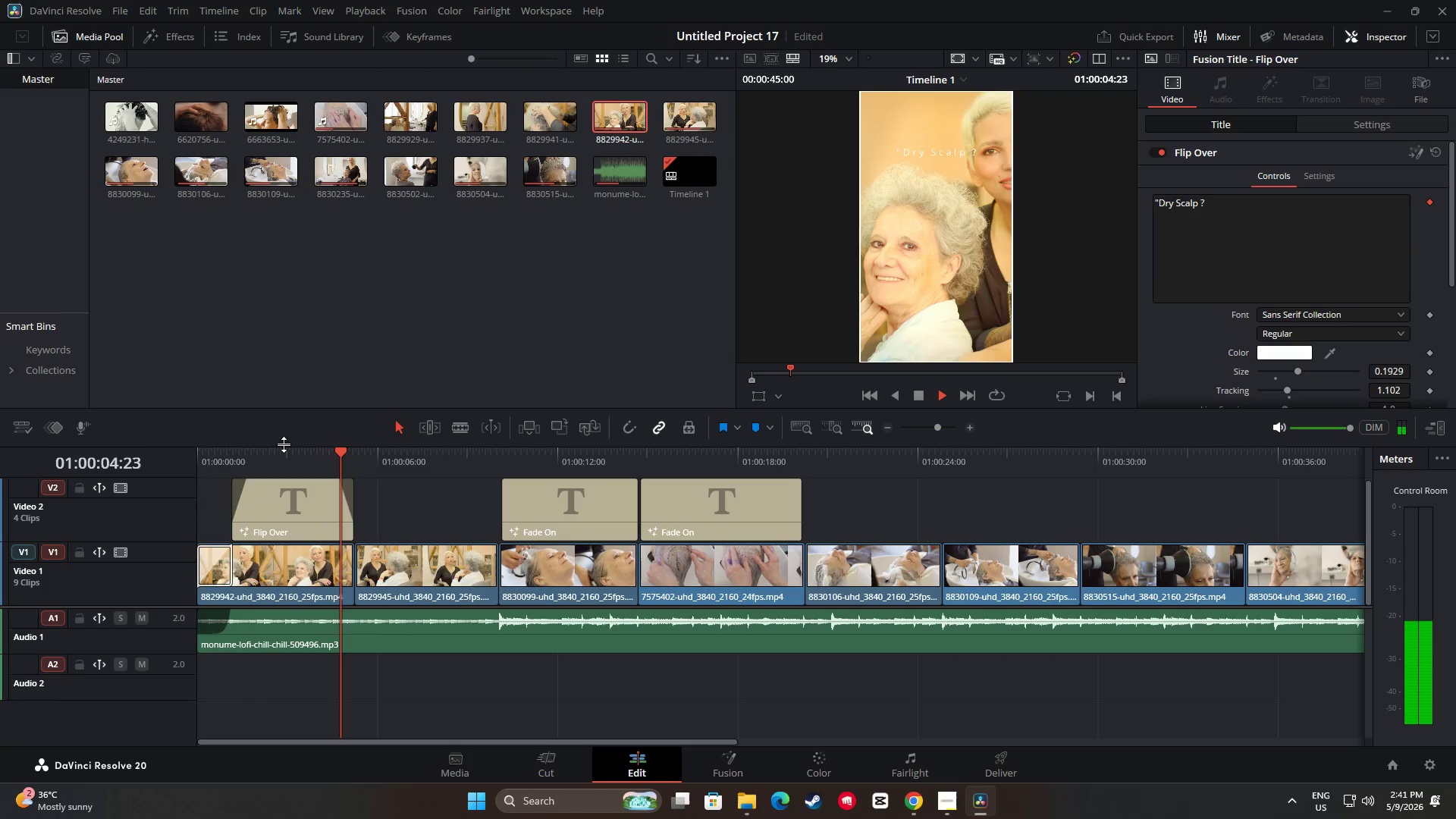 
key(Space)
 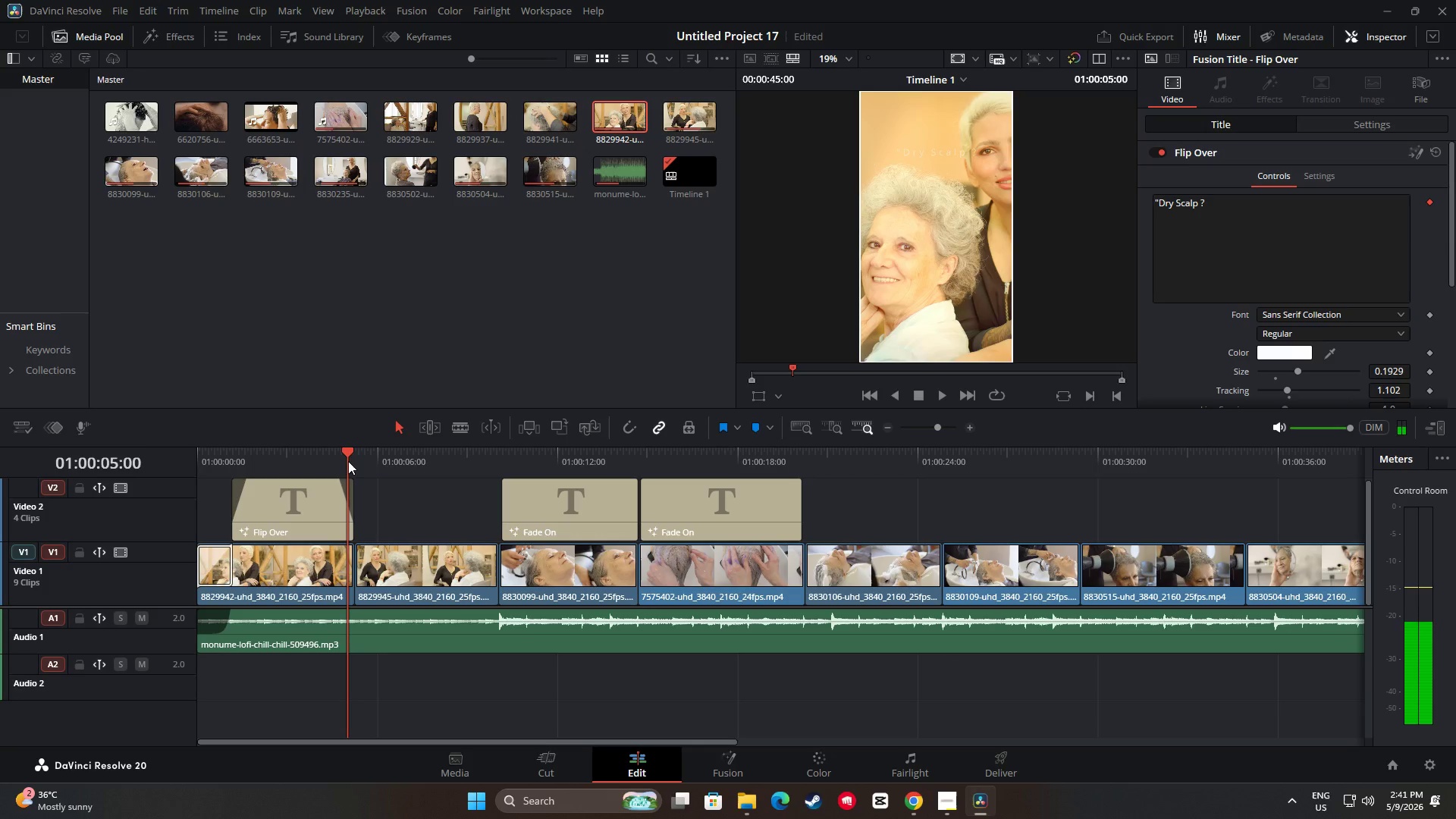 
left_click([318, 512])
 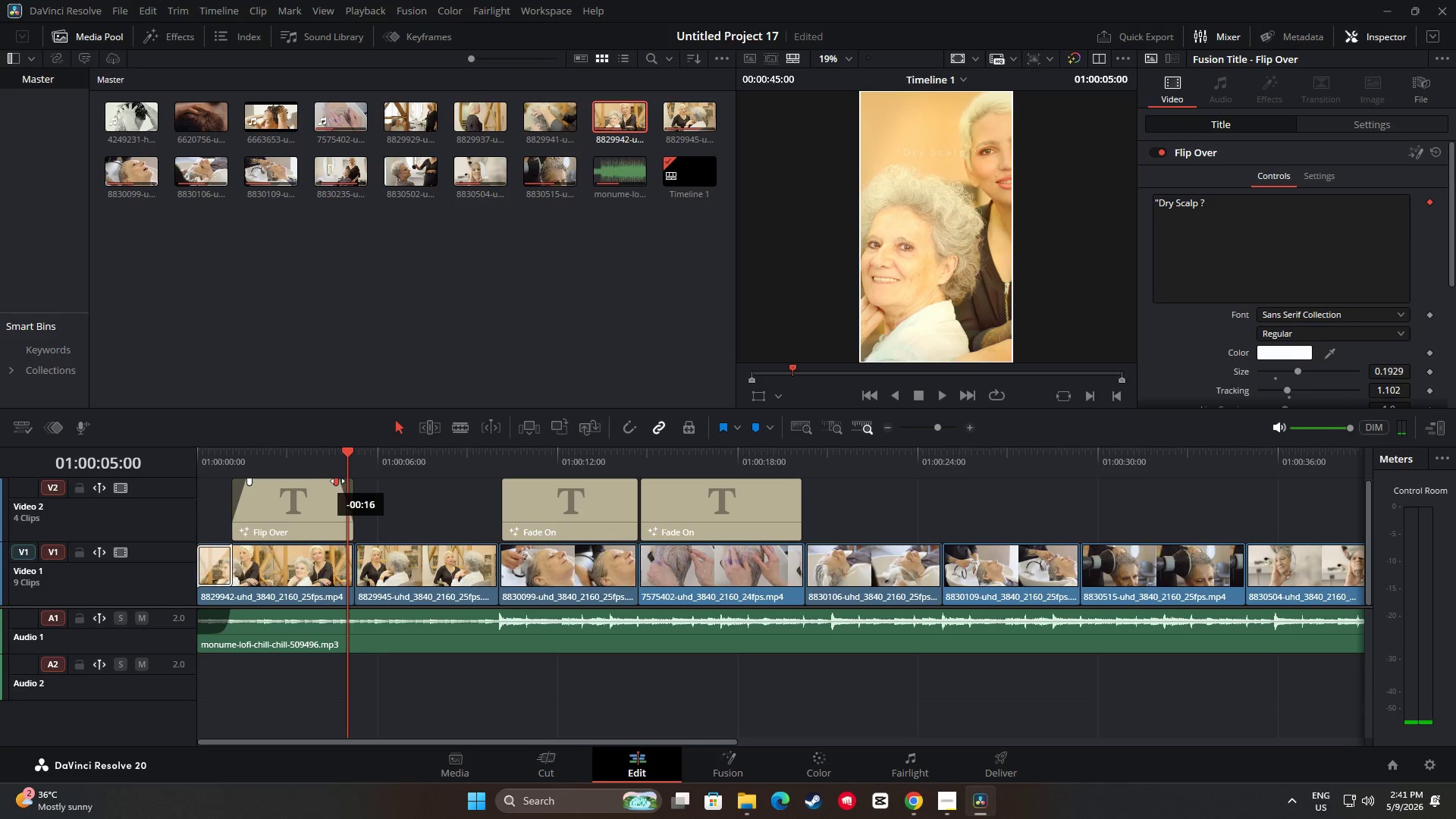 
left_click_drag(start_coordinate=[346, 456], to_coordinate=[325, 457])
 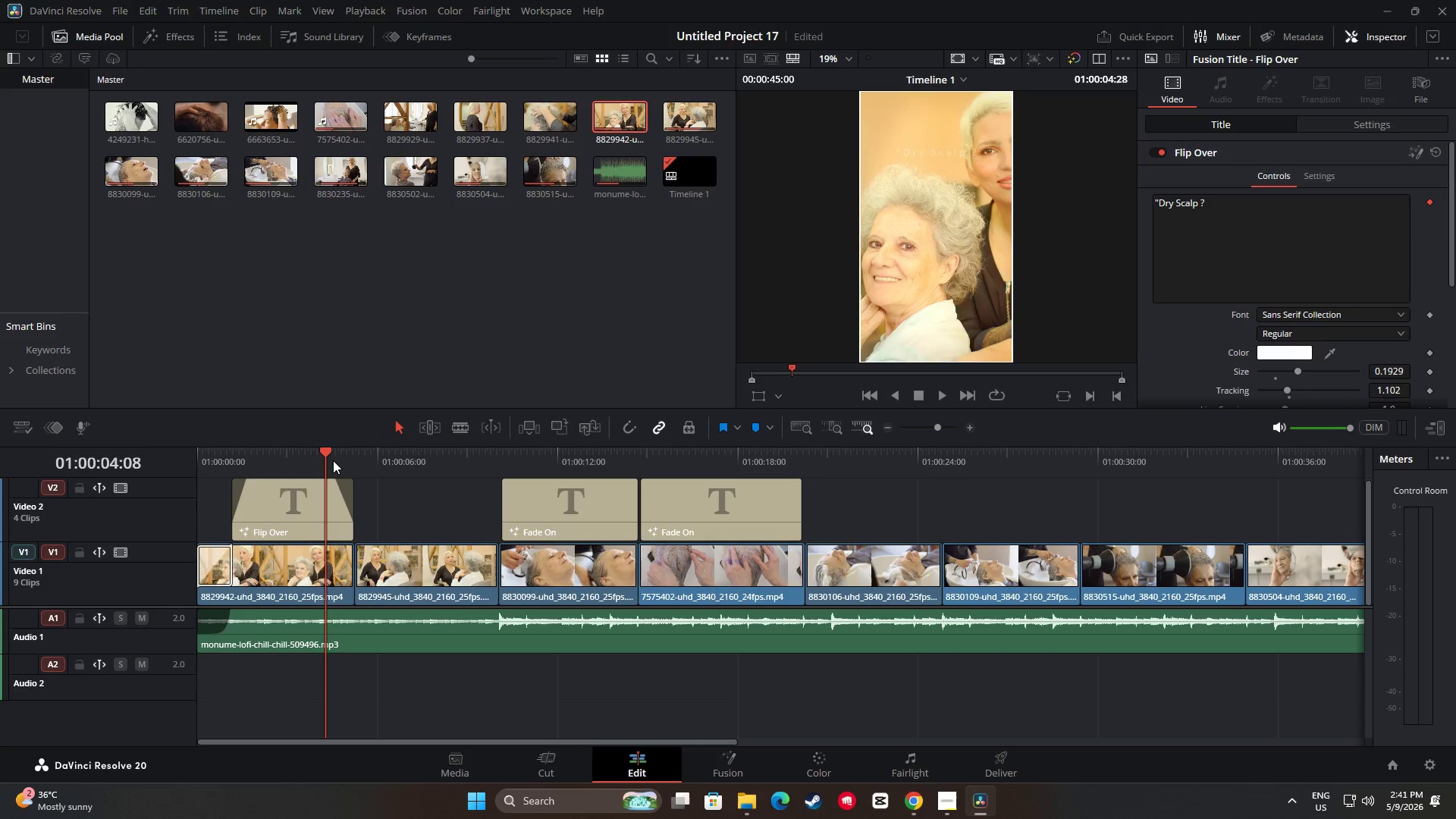 
key(Space)